 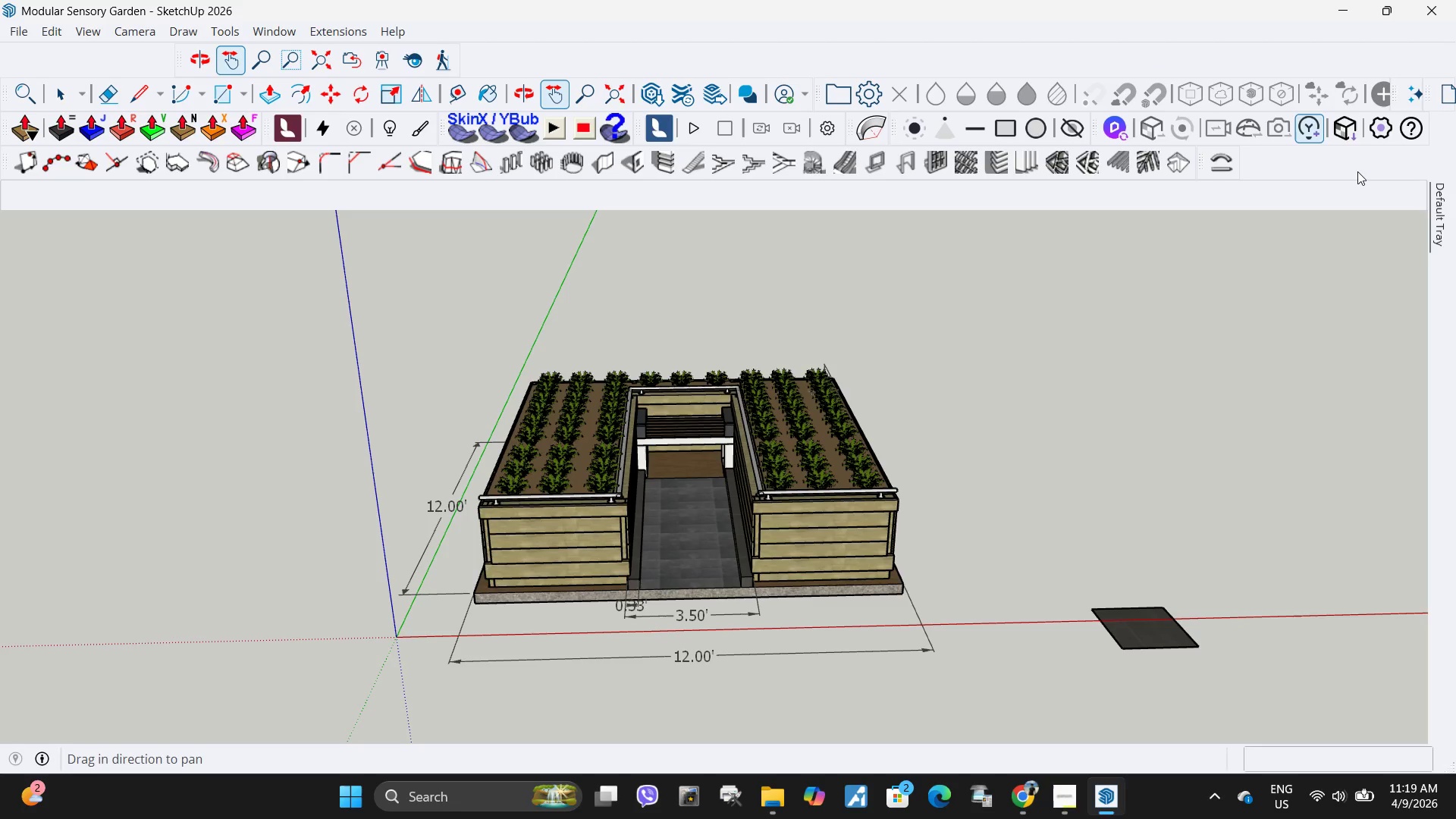 
scroll: coordinate [1217, 497], scroll_direction: down, amount: 12.0
 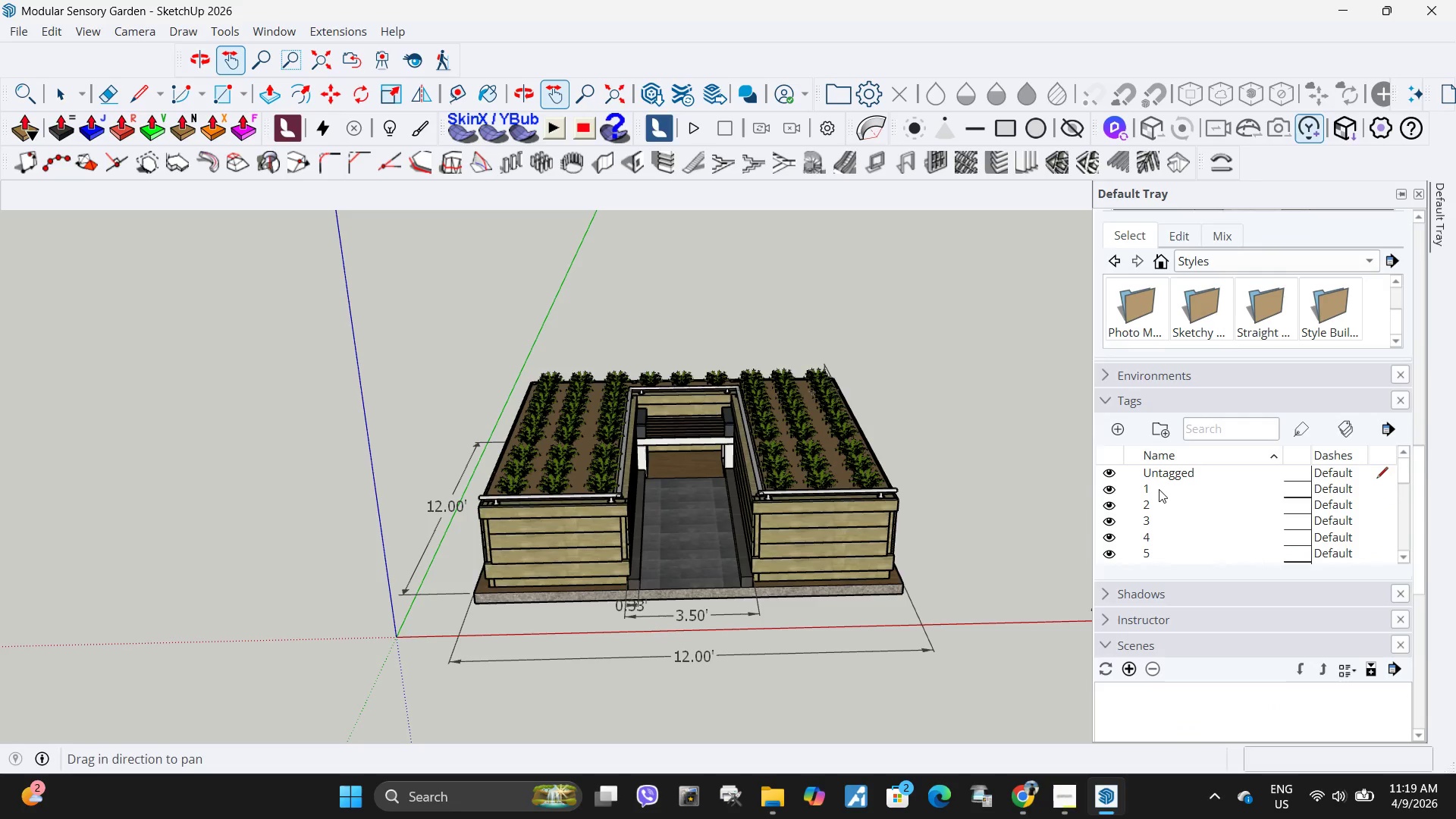 
left_click([1159, 489])
 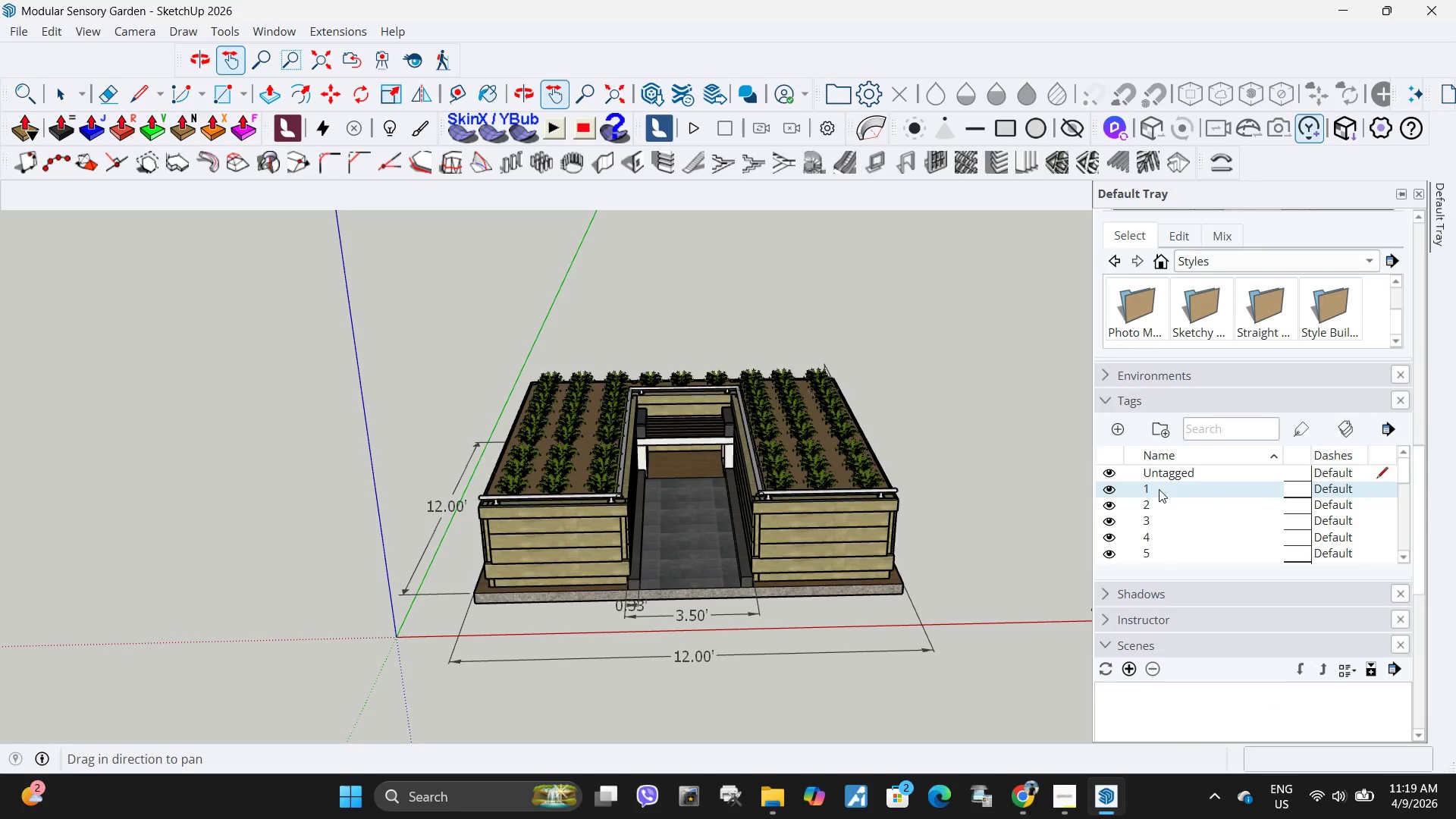 
right_click([1159, 489])
 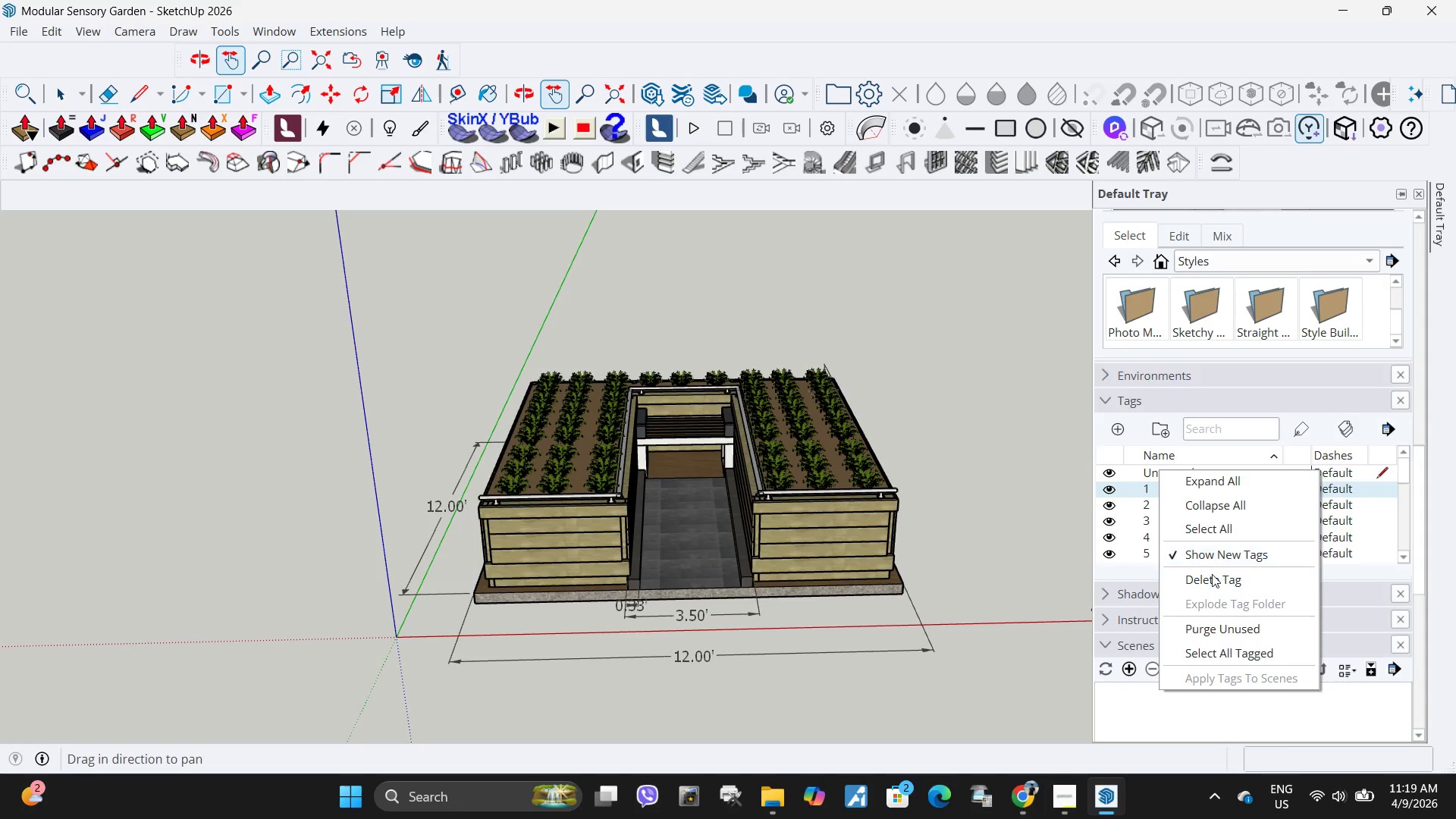 
left_click([1213, 580])
 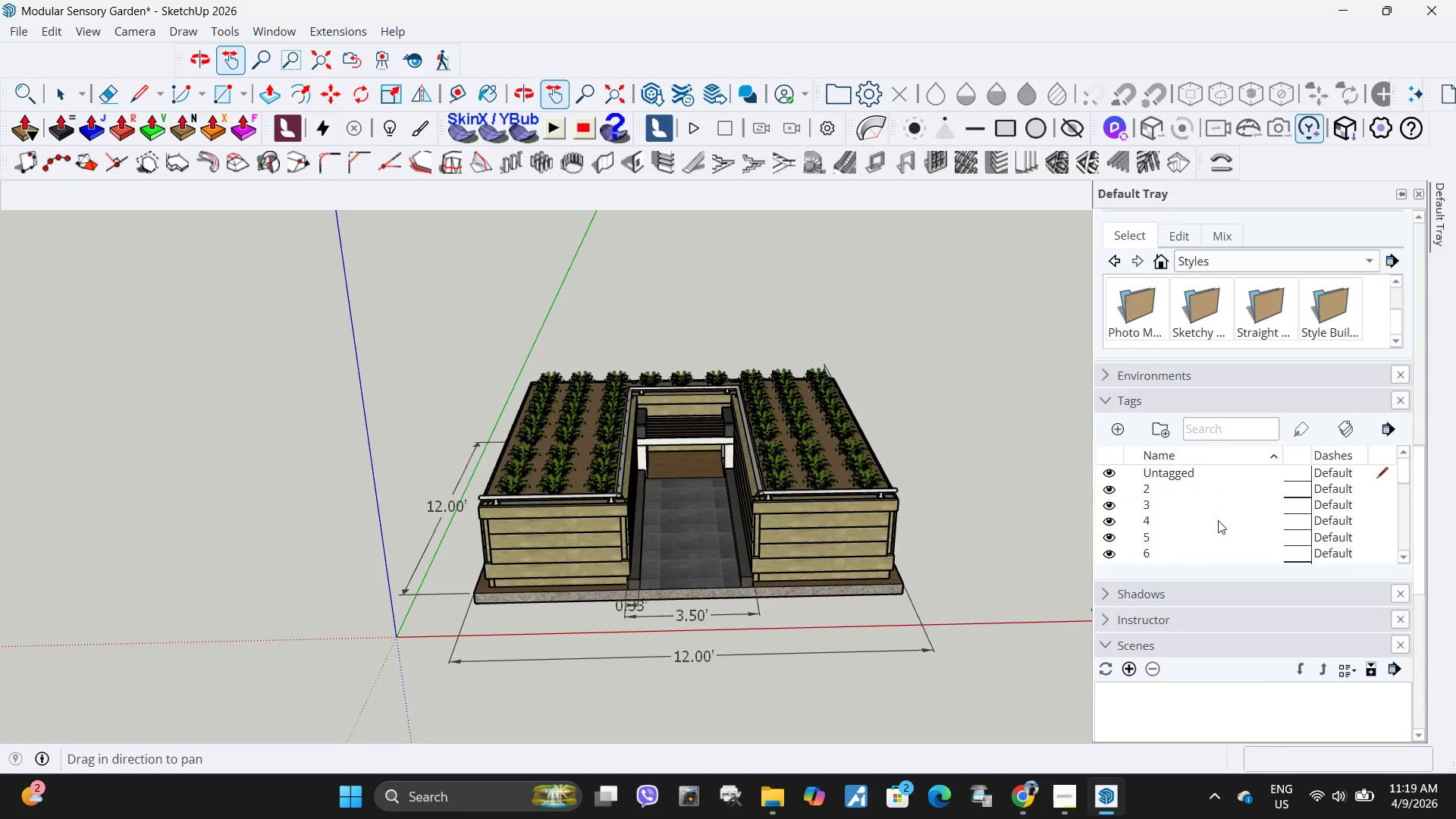 
left_click([1157, 492])
 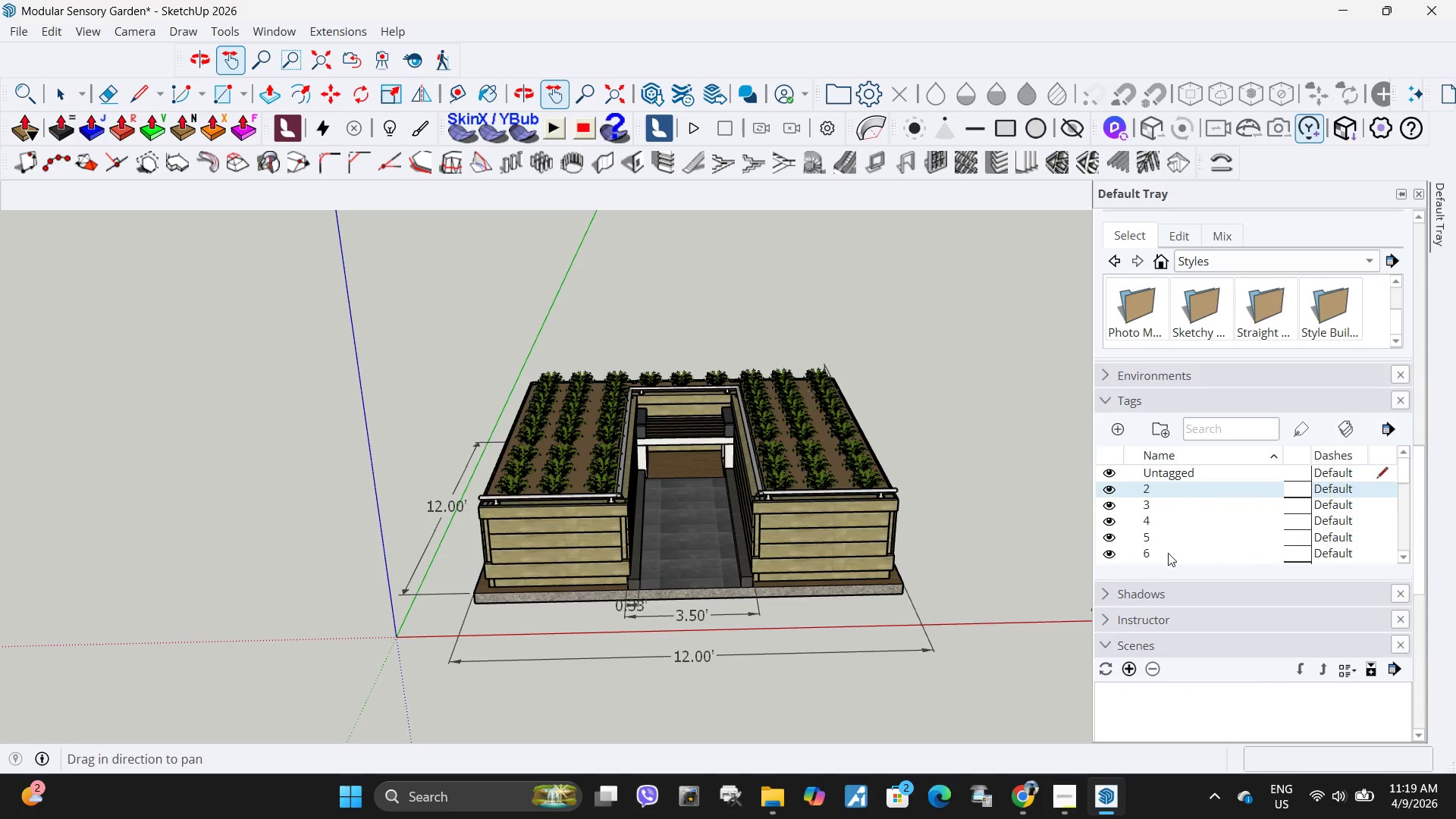 
hold_key(key=ShiftLeft, duration=0.31)
left_click([1167, 551])
 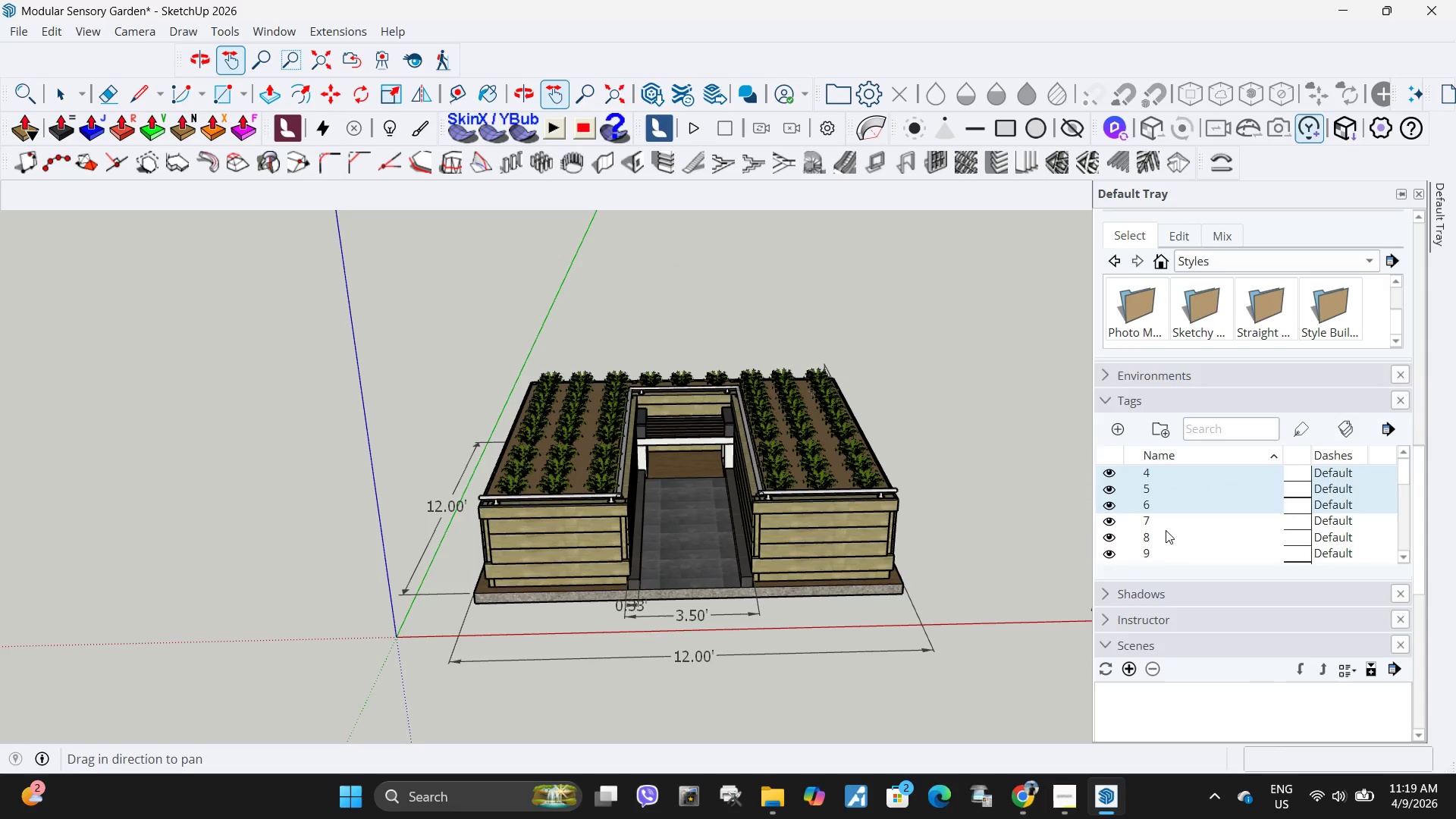 
scroll: coordinate [1194, 522], scroll_direction: down, amount: 78.0
 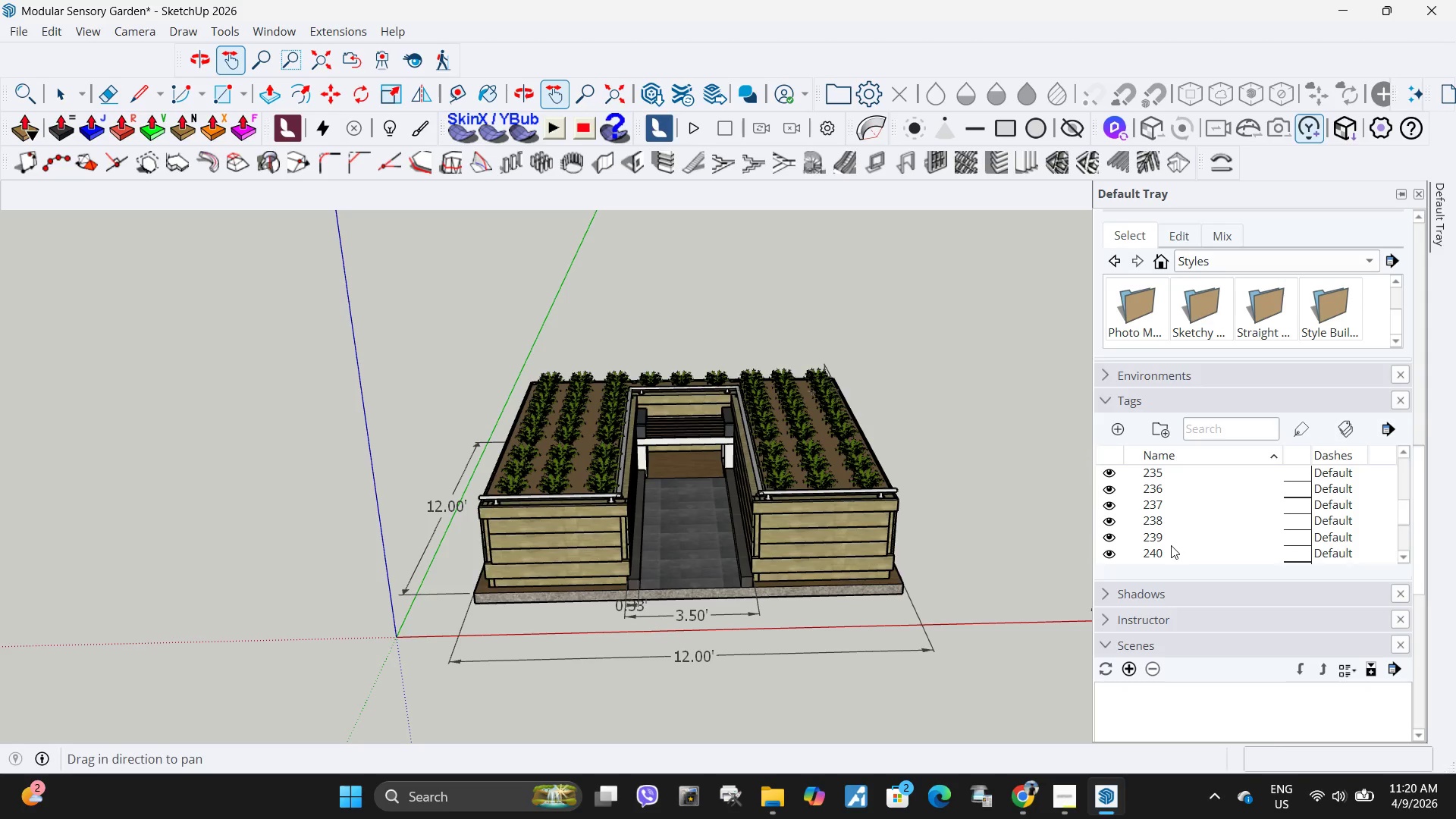 
hold_key(key=ShiftLeft, duration=0.39)
left_click([1171, 545])
 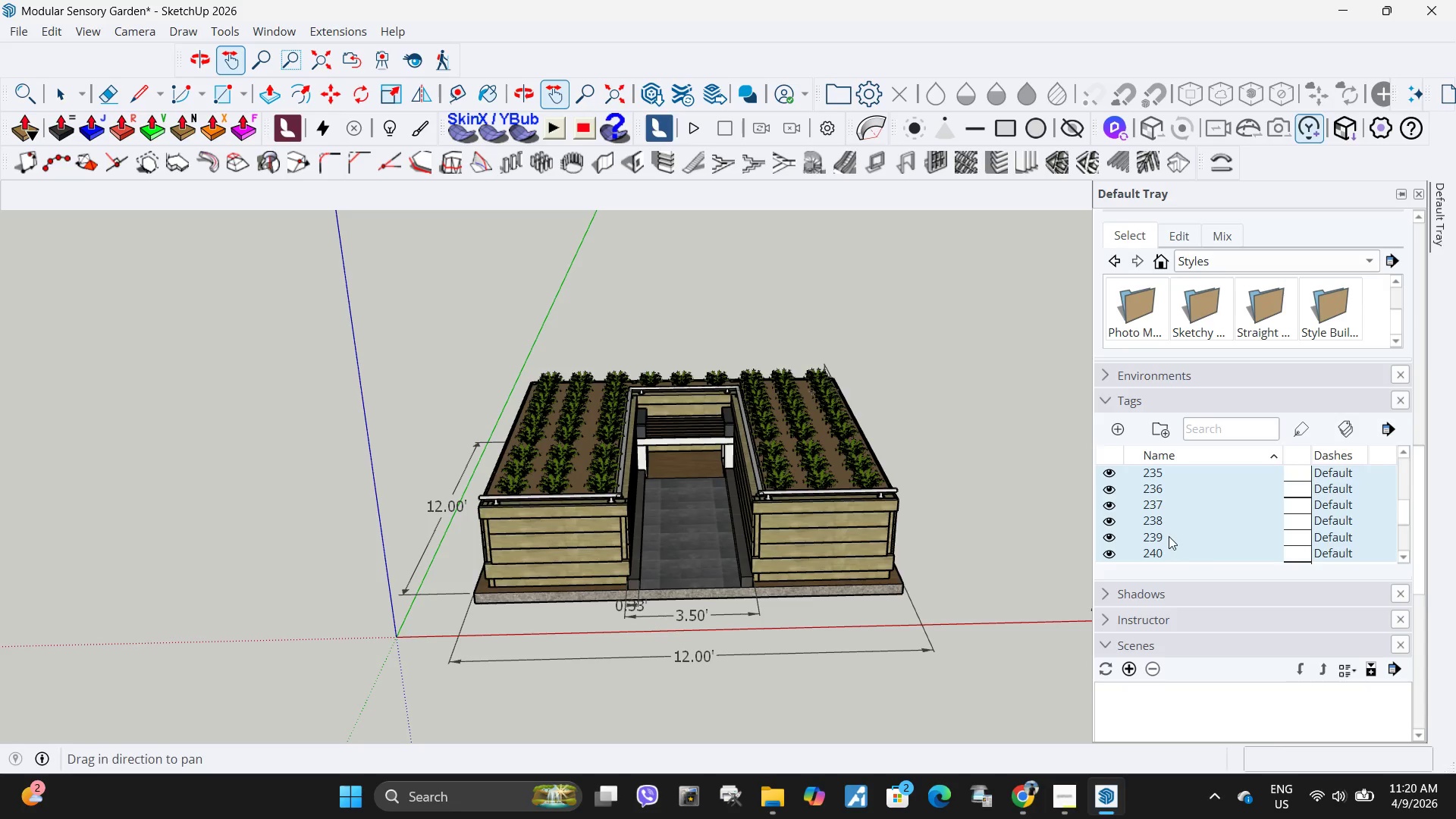 
right_click([1169, 536])
 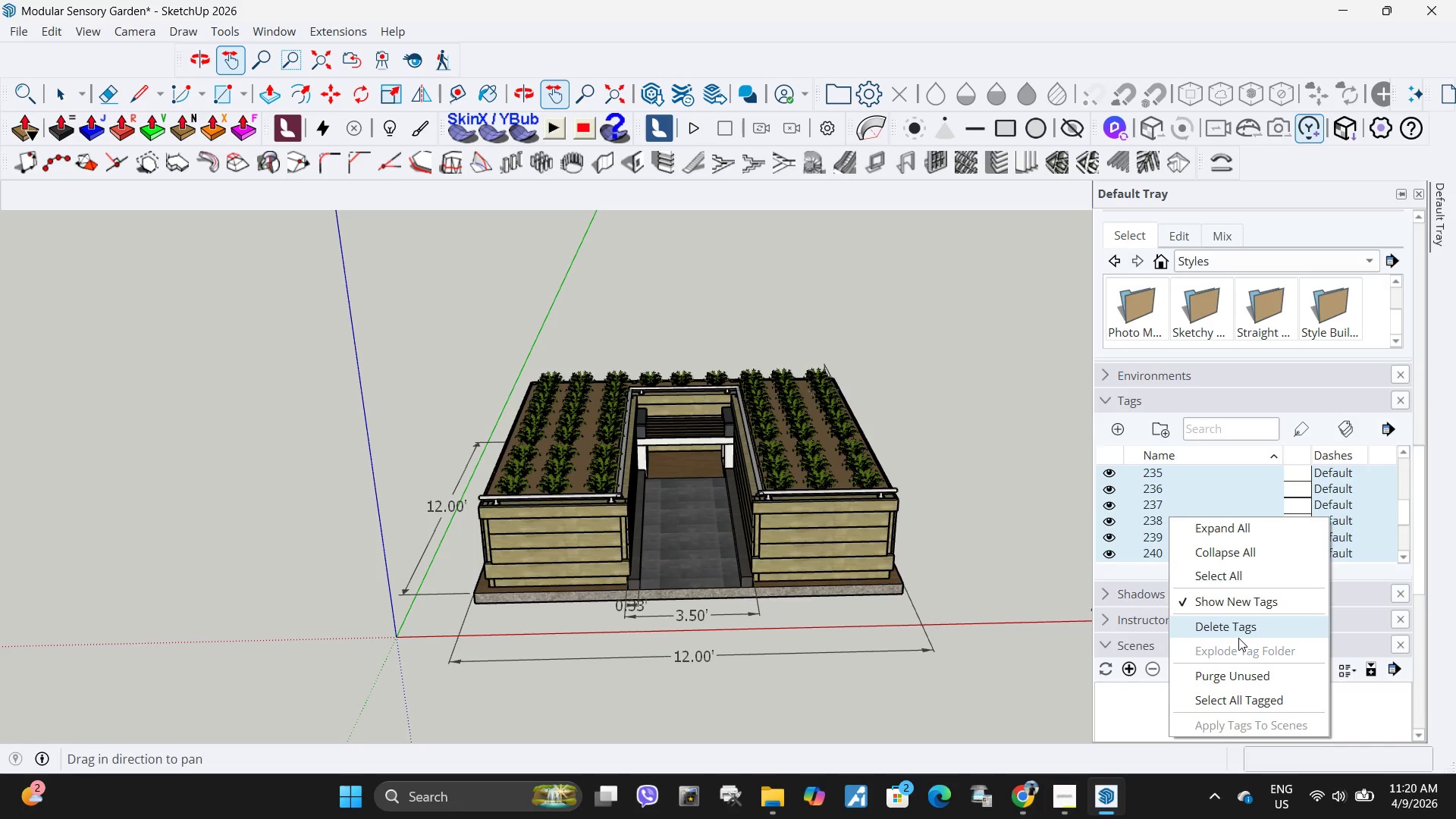 
double_click([1239, 630])
 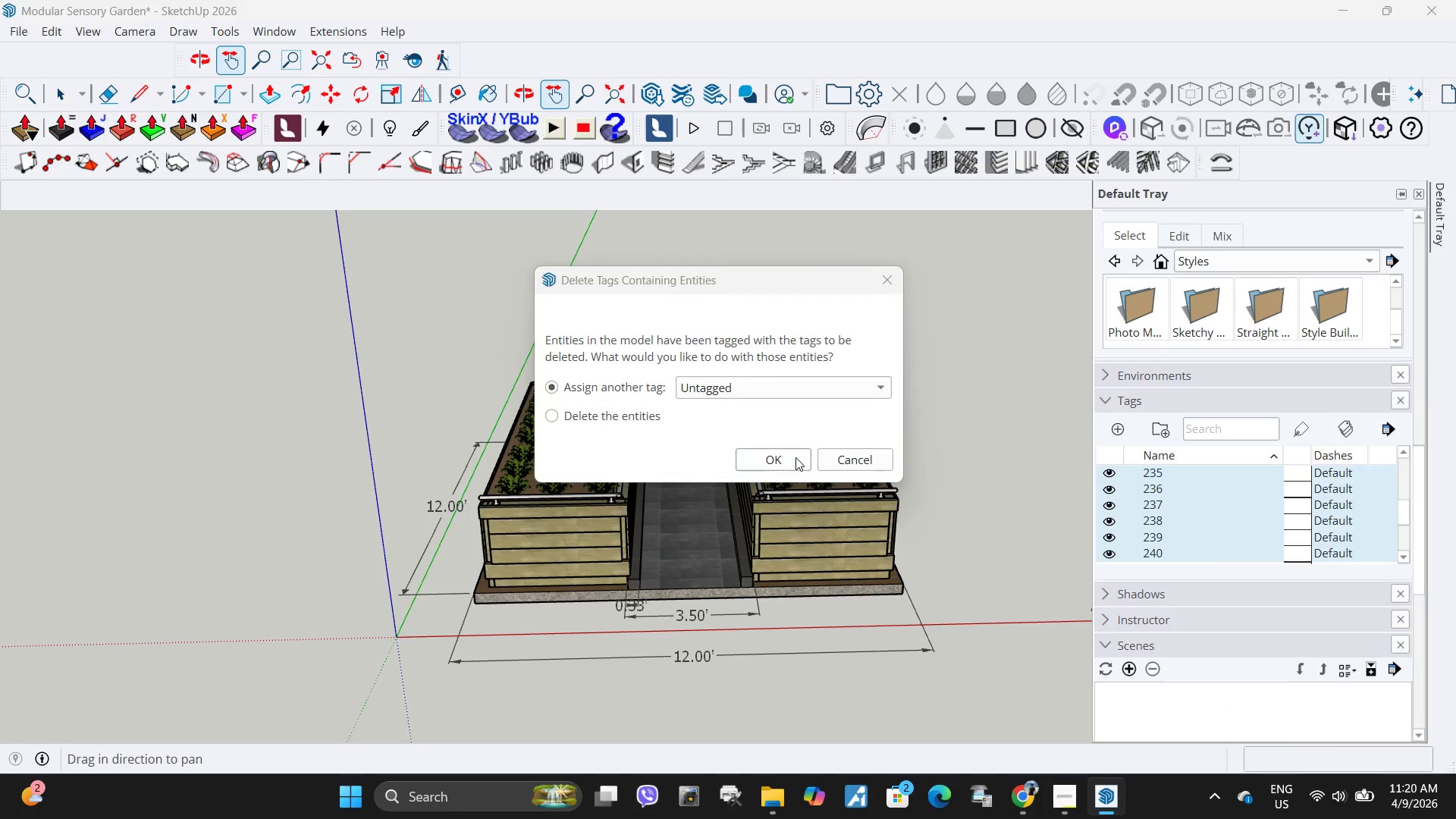 
left_click([795, 457])
 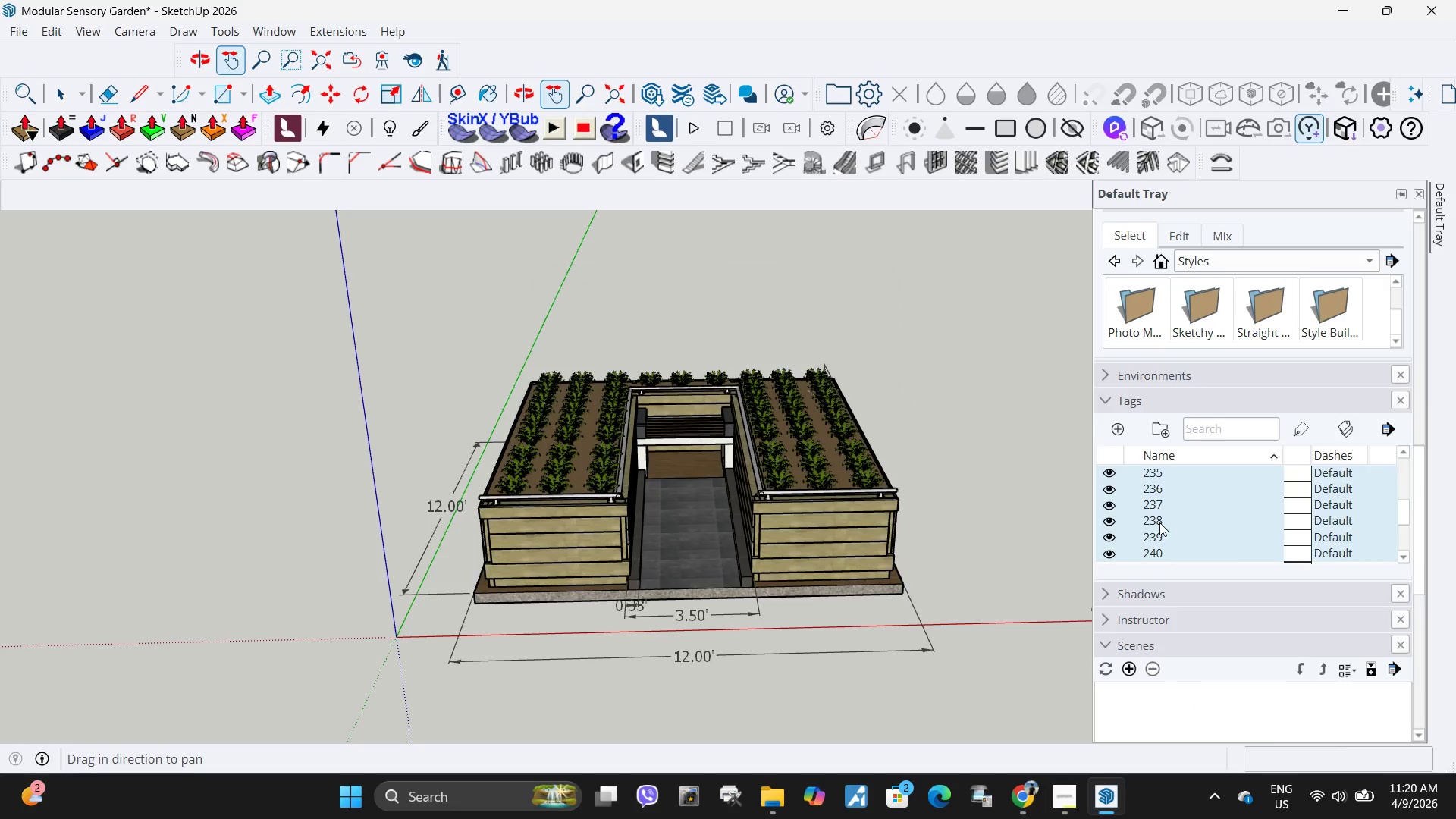 
scroll: coordinate [1180, 517], scroll_direction: up, amount: 2.0
 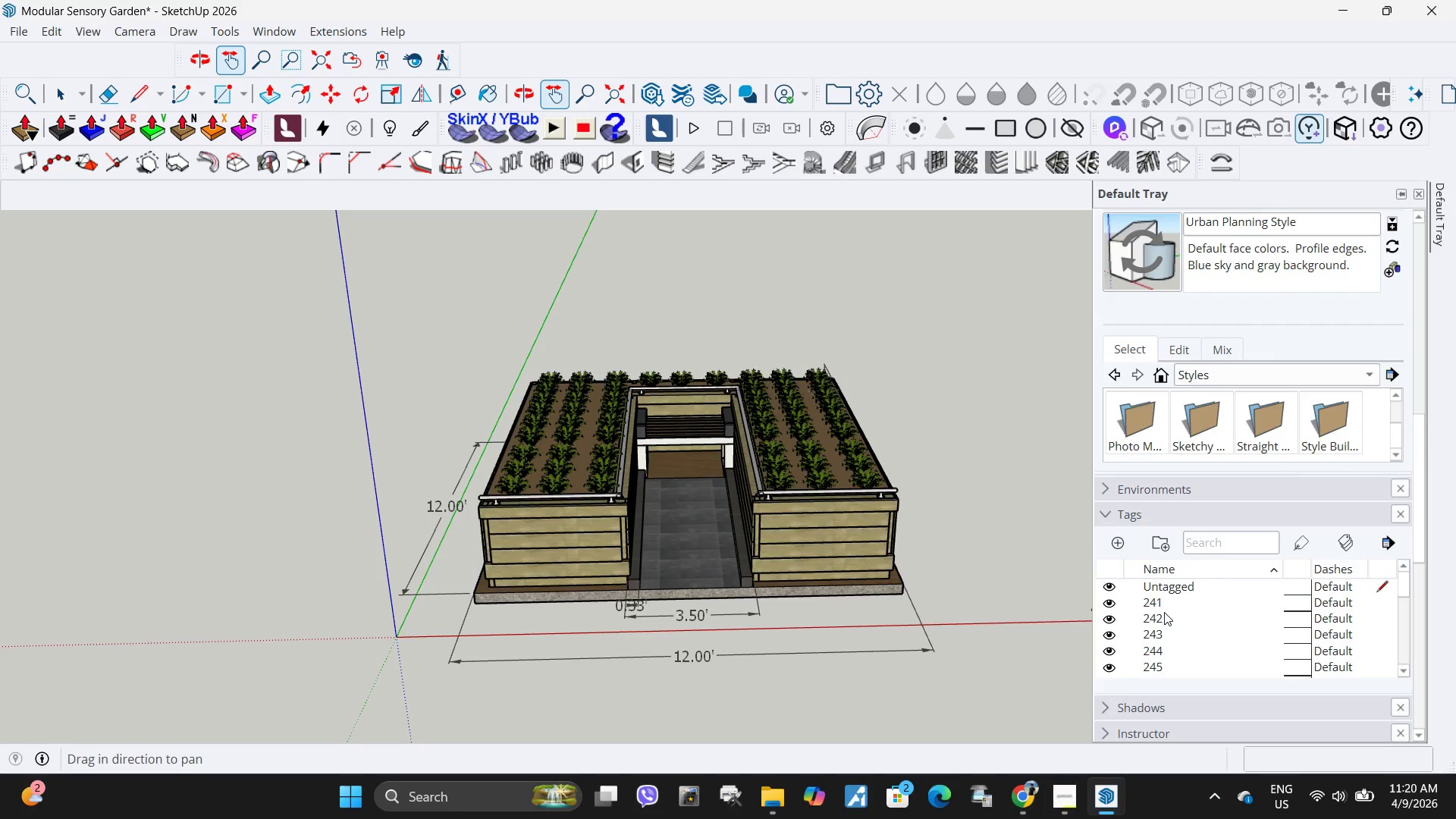 
left_click([1164, 605])
 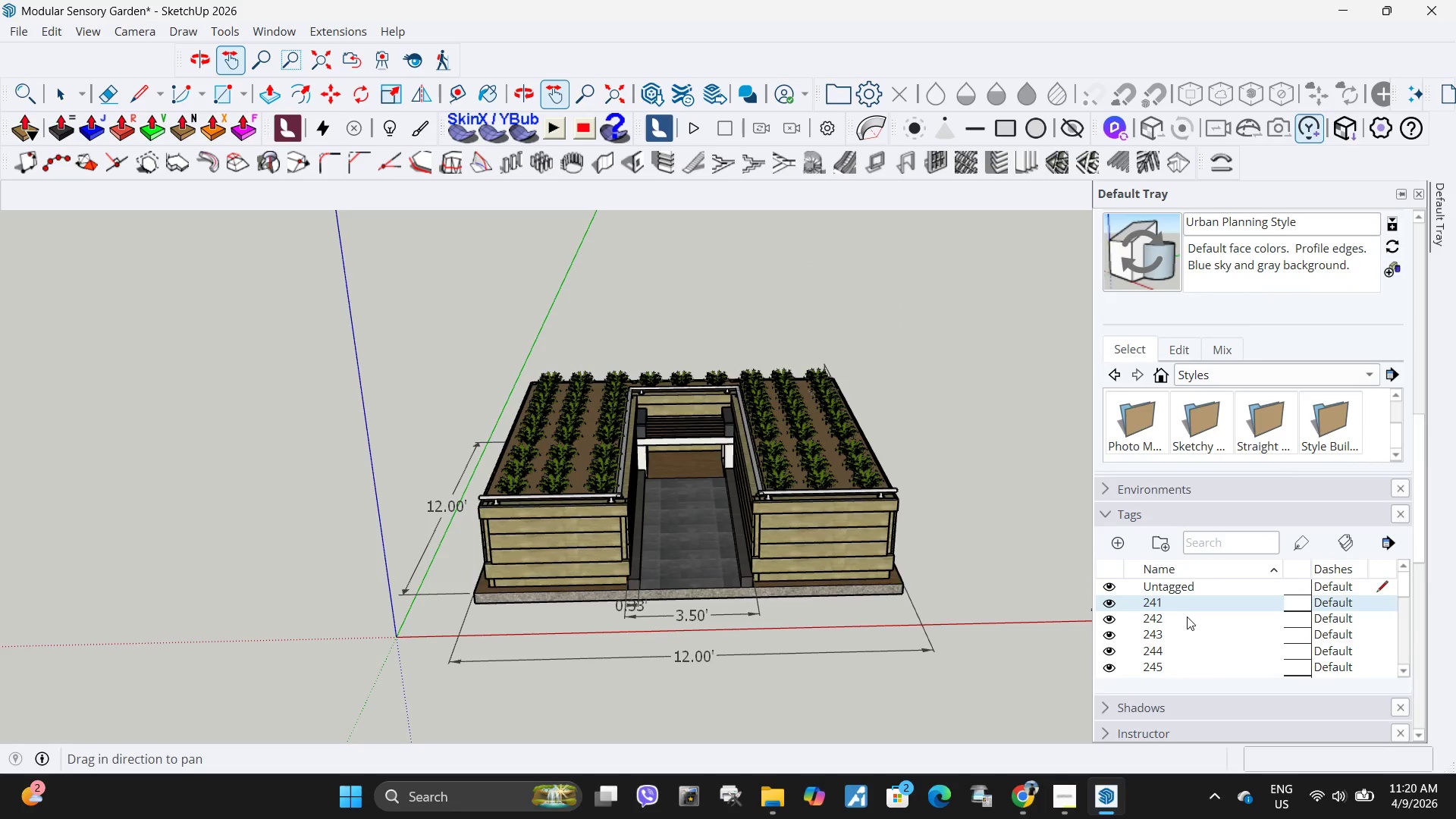 
hold_key(key=ShiftLeft, duration=0.52)
left_click([1189, 645])
 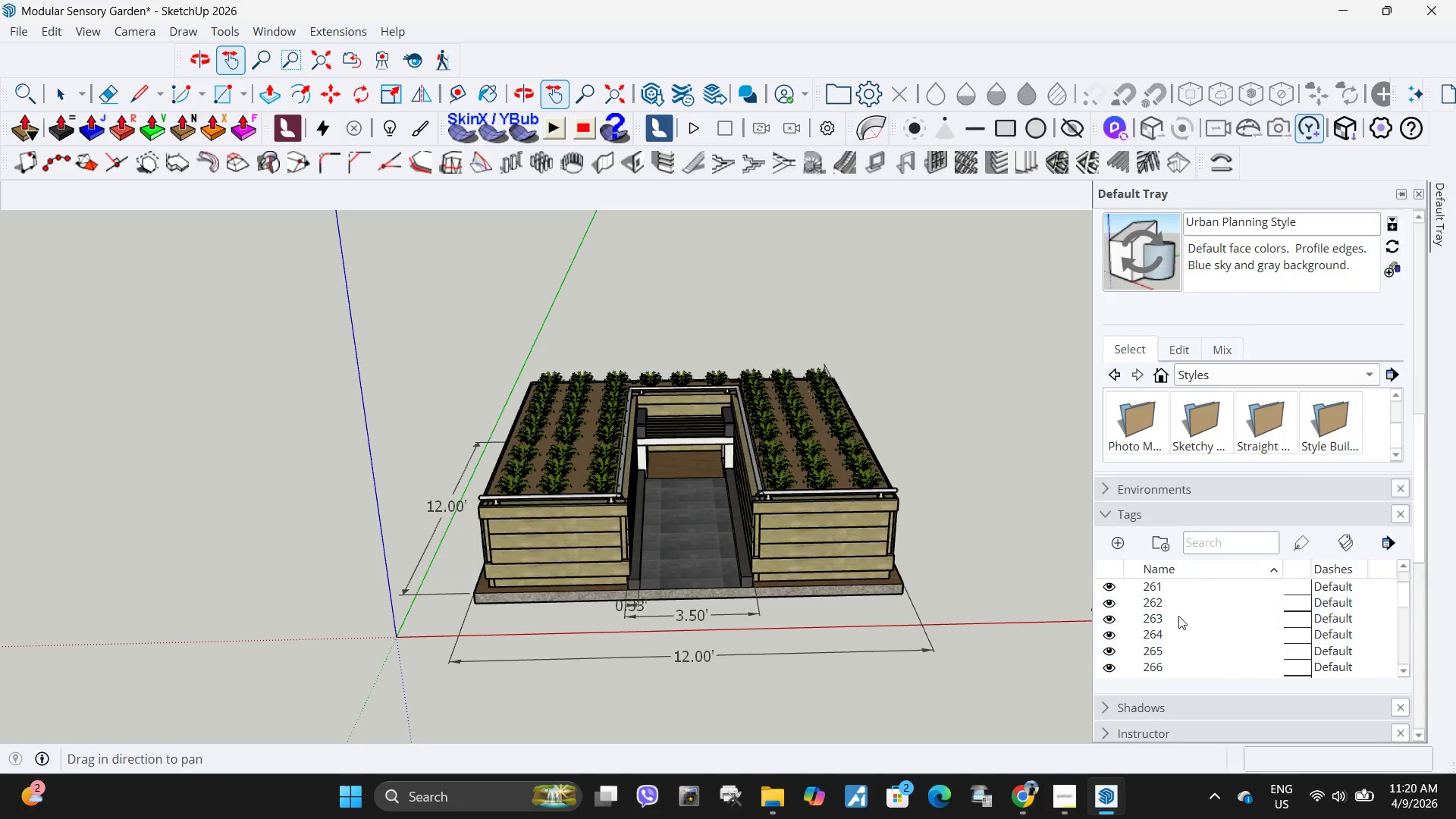 
scroll: coordinate [1189, 622], scroll_direction: down, amount: 52.0
 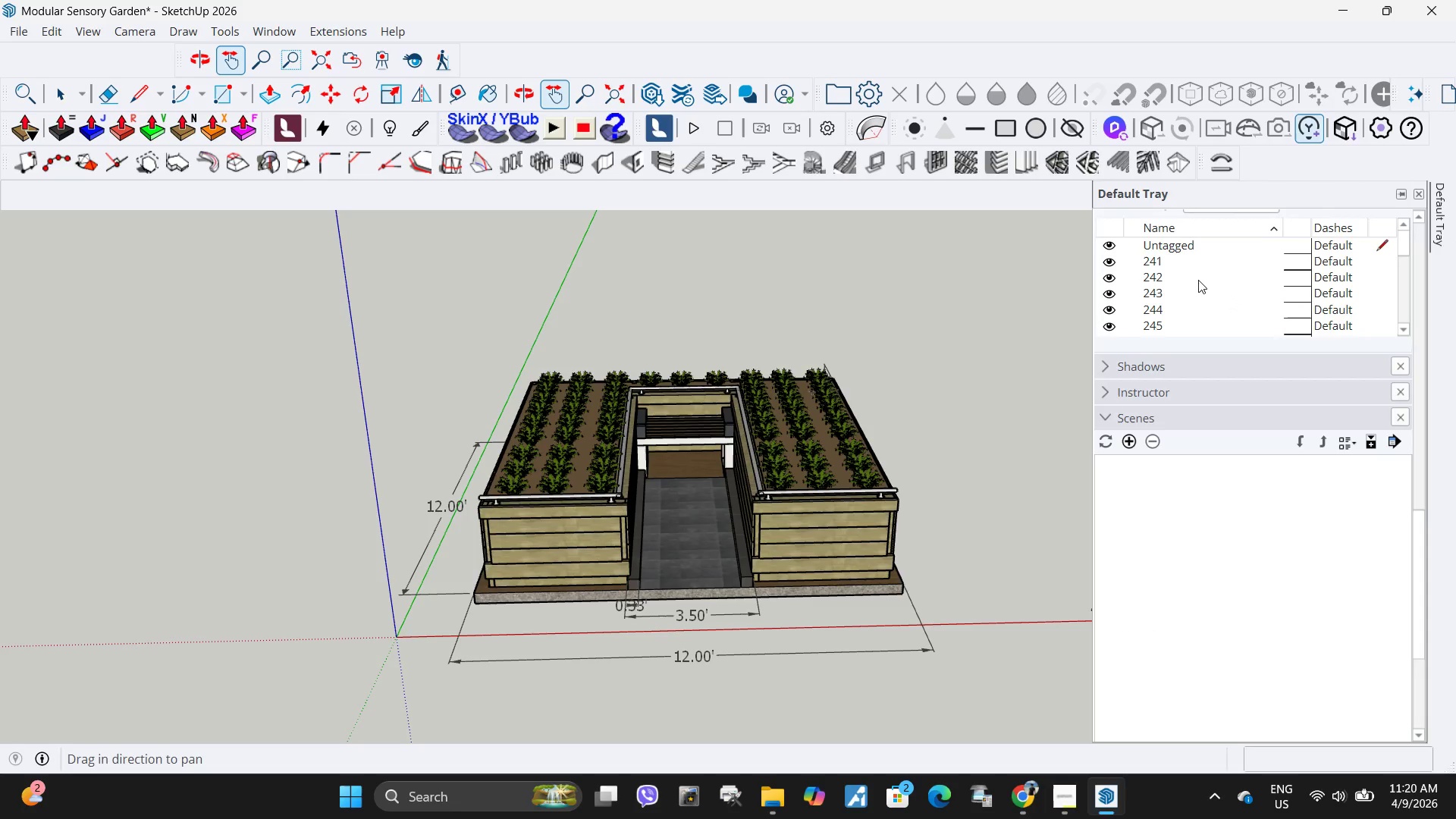 
left_click([1180, 259])
 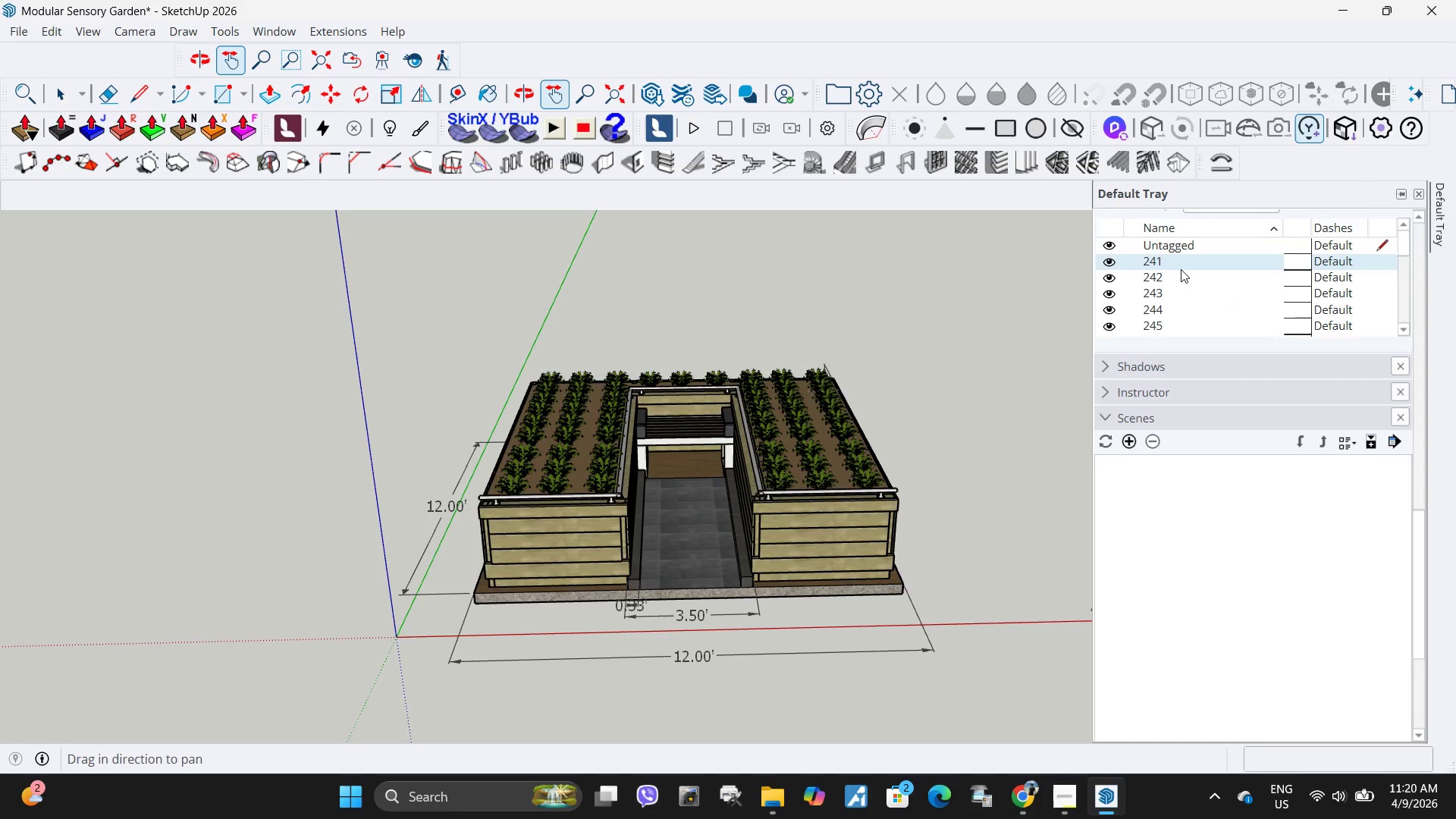 
hold_key(key=ShiftLeft, duration=1.5)
scroll: coordinate [1176, 278], scroll_direction: down, amount: 25.0
 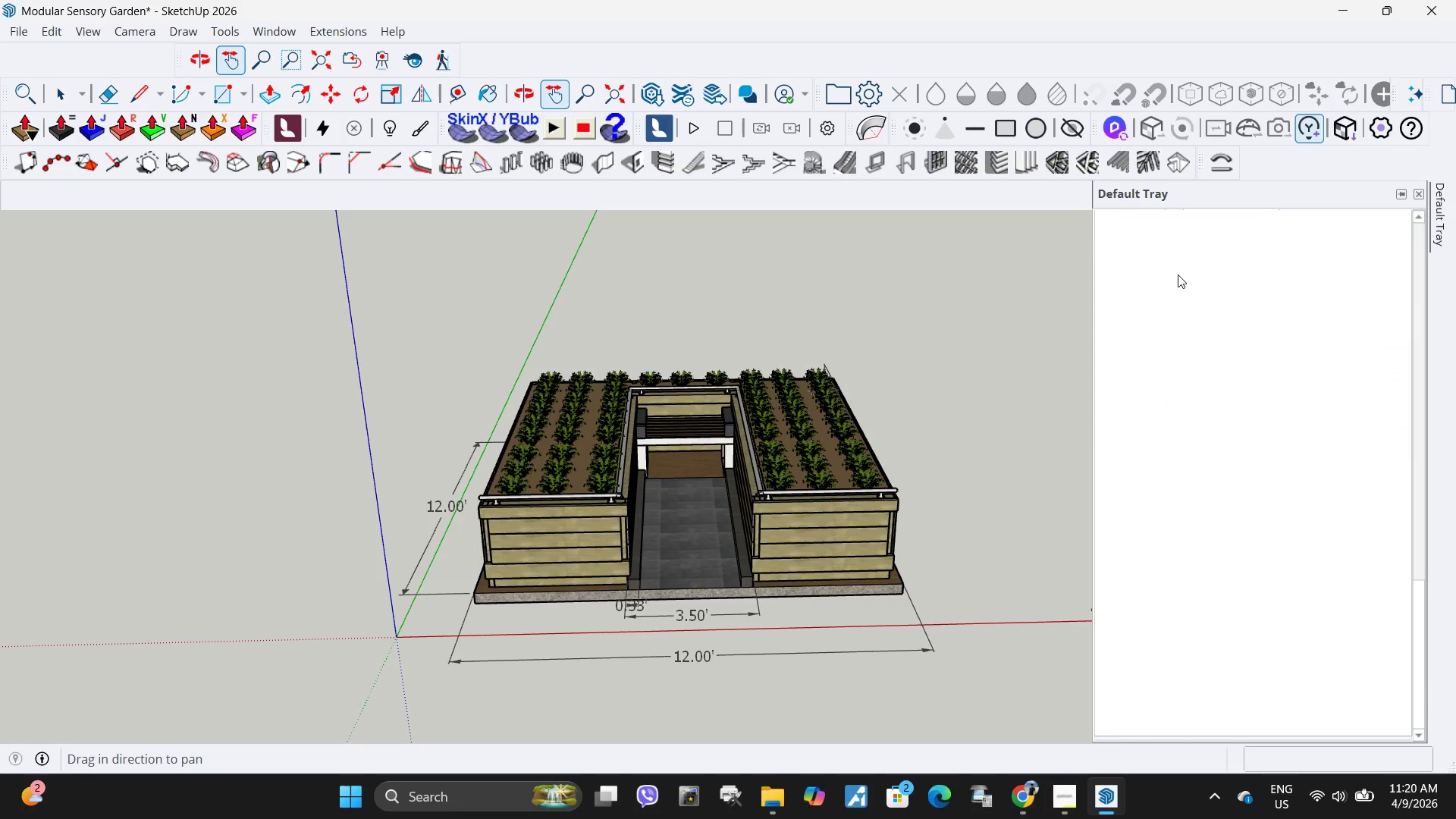 
key(Shift+ShiftLeft)
 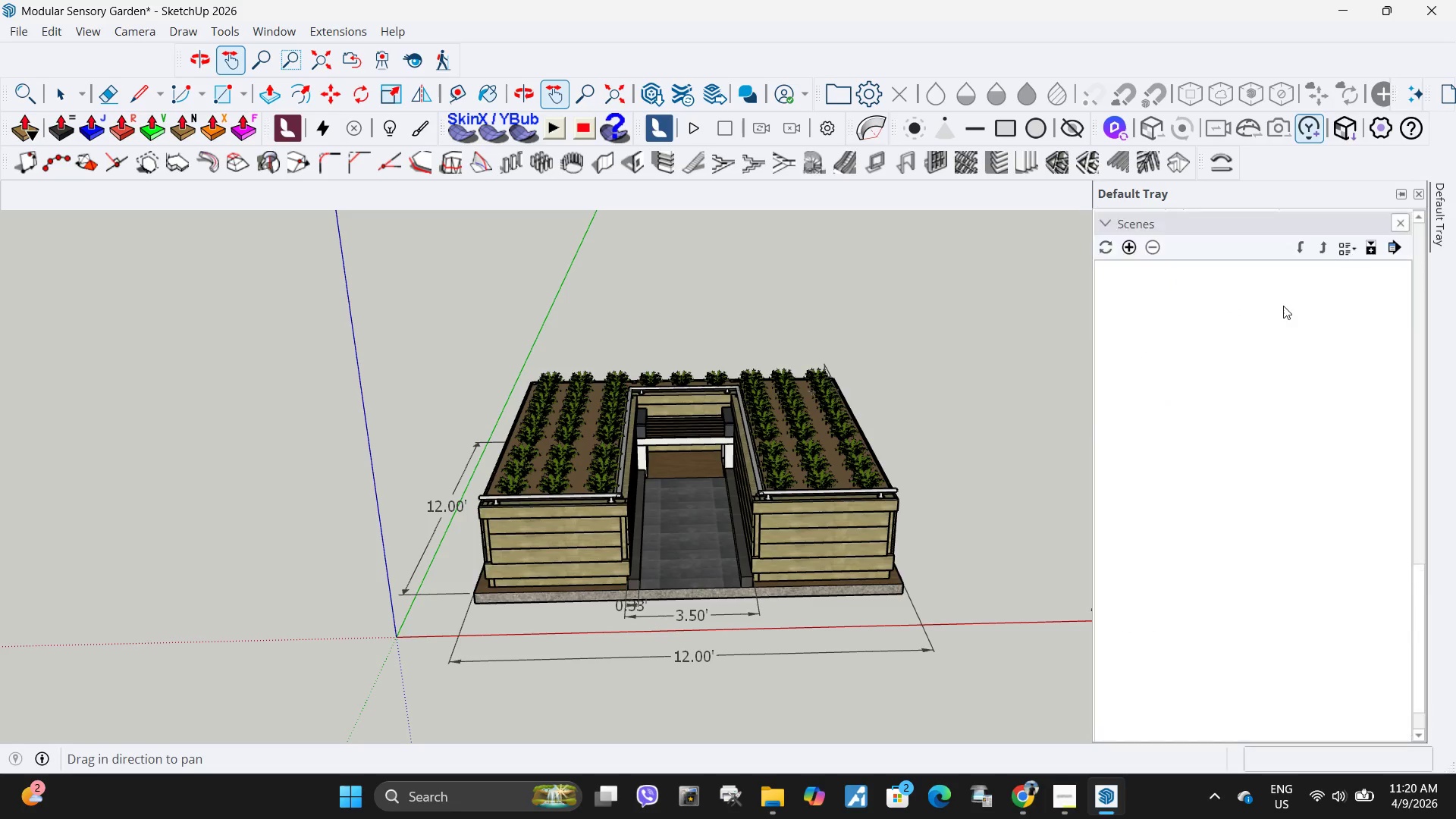 
key(Shift+ShiftLeft)
 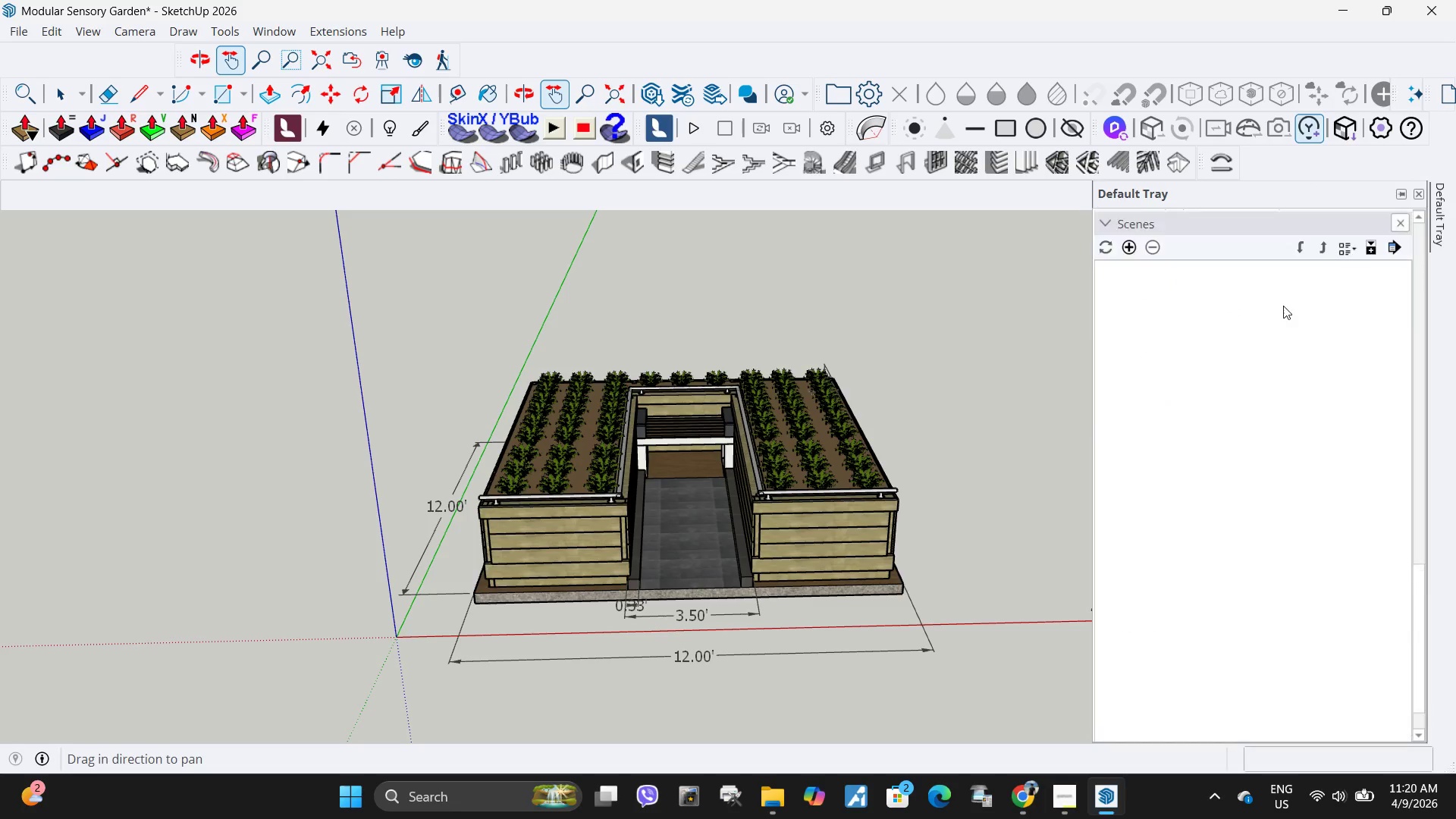 
key(Shift+ShiftLeft)
 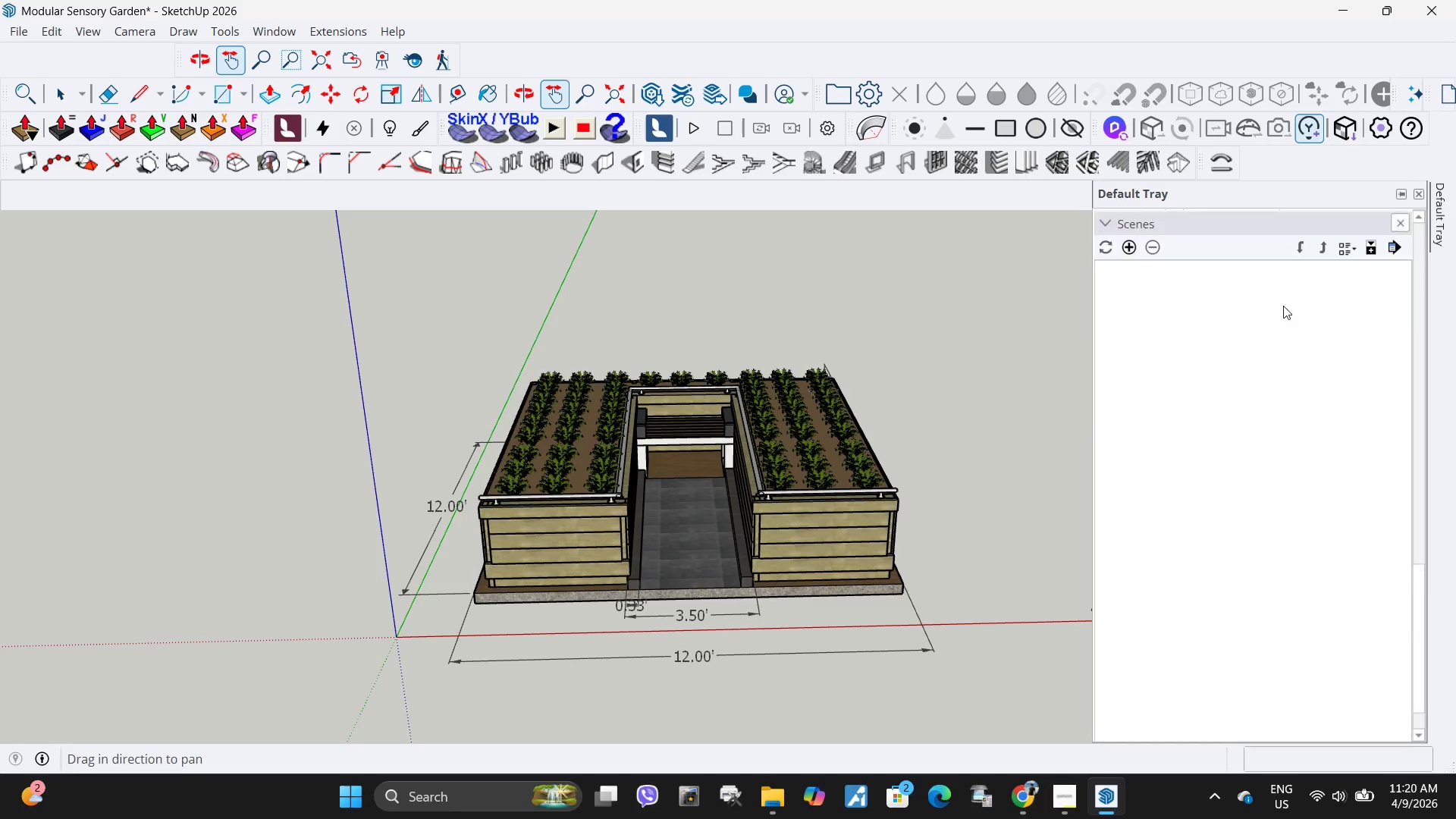 
key(Shift+ShiftLeft)
 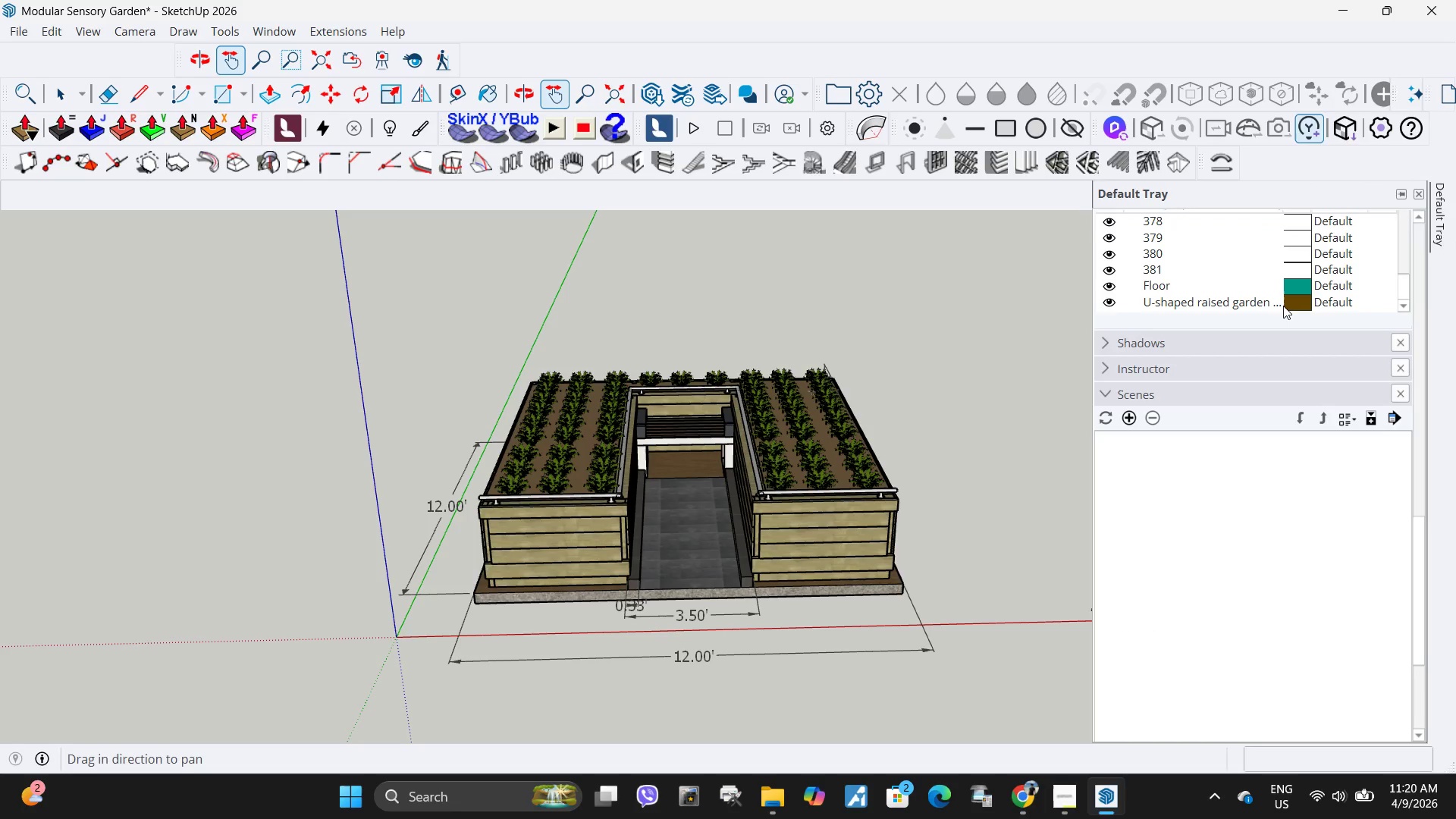 
scroll: coordinate [1283, 306], scroll_direction: up, amount: 4.0
 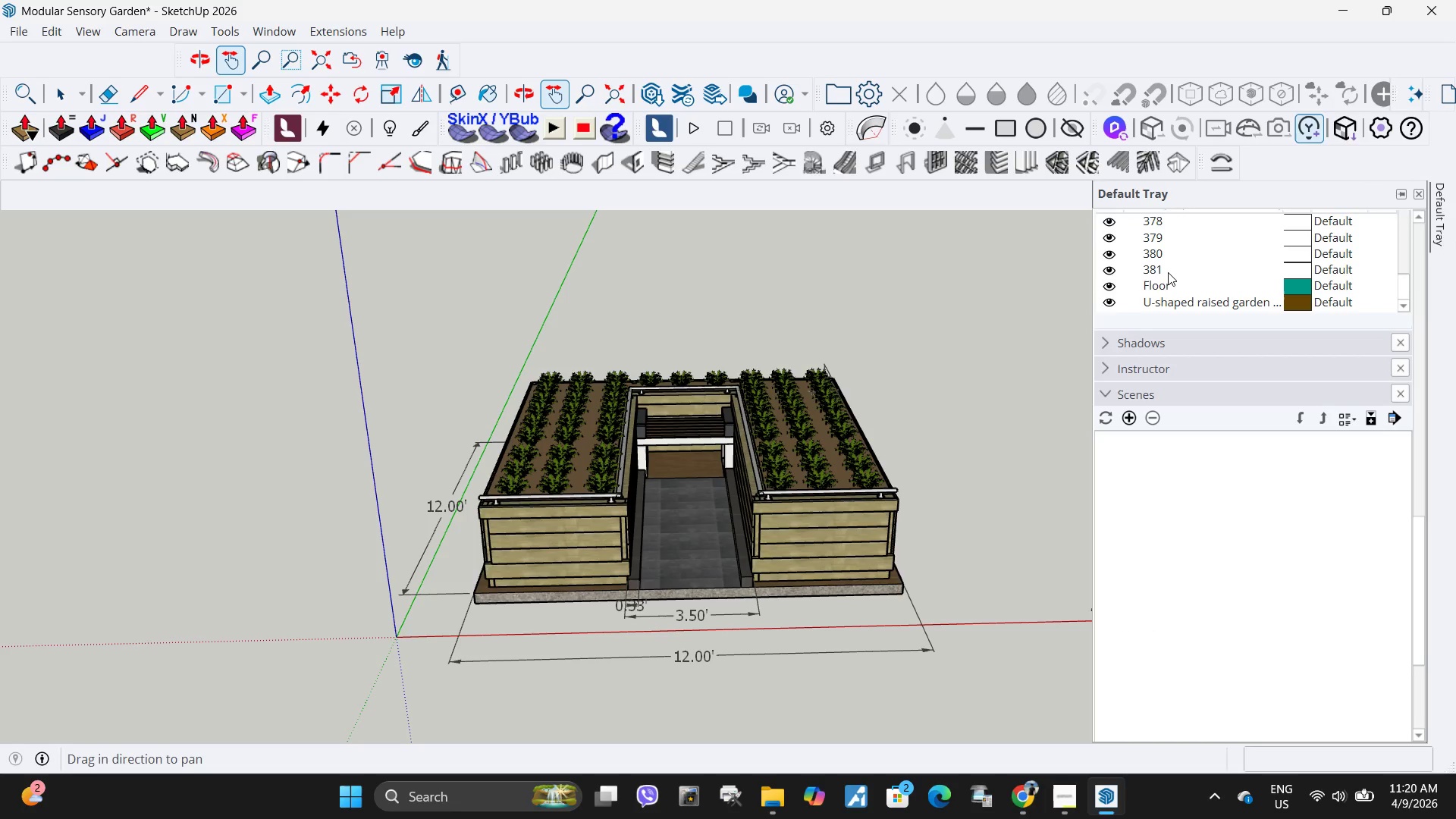 
scroll: coordinate [1166, 278], scroll_direction: none, amount: 0.0
 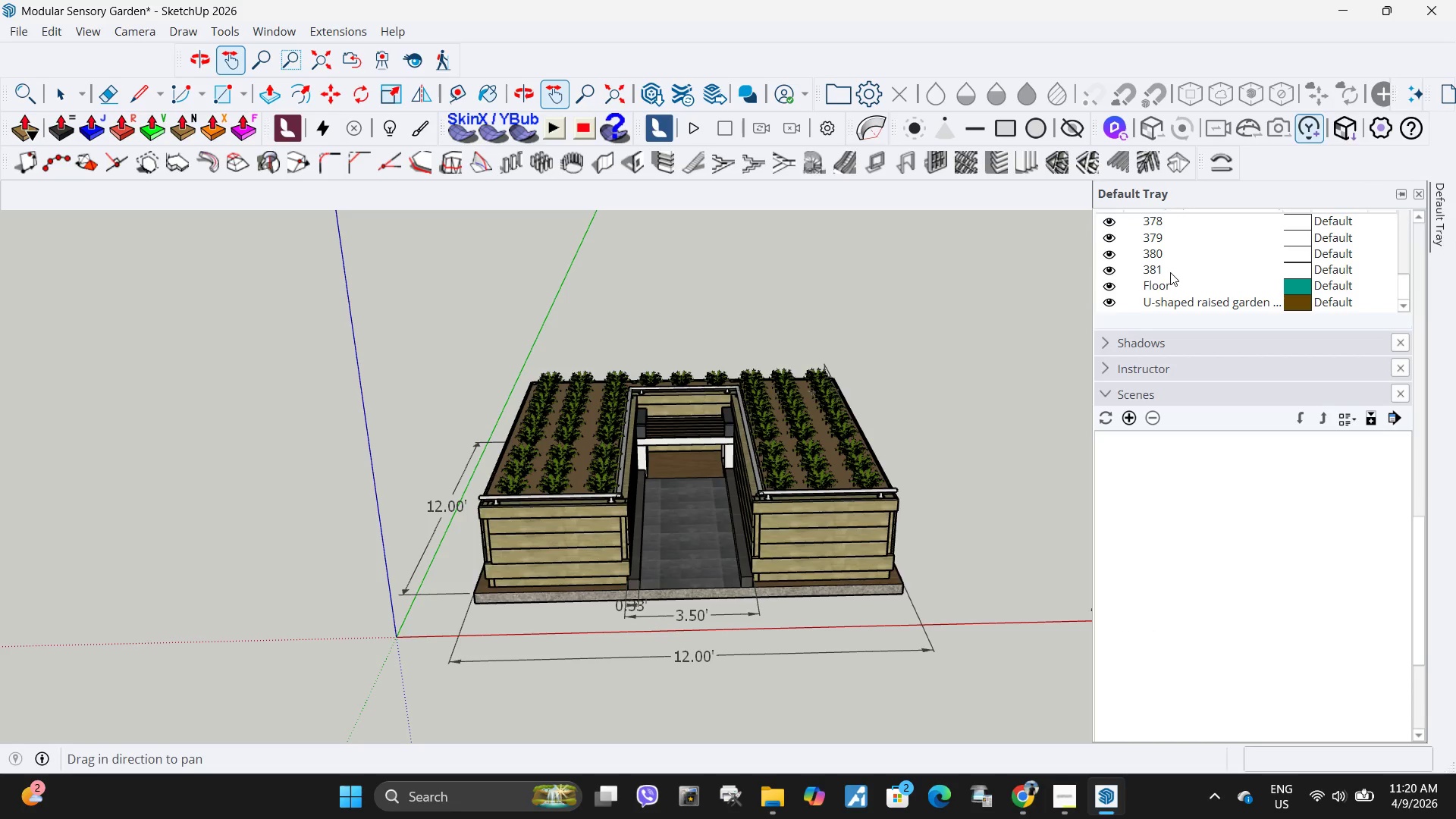 
hold_key(key=ShiftLeft, duration=0.59)
double_click([1170, 272])
 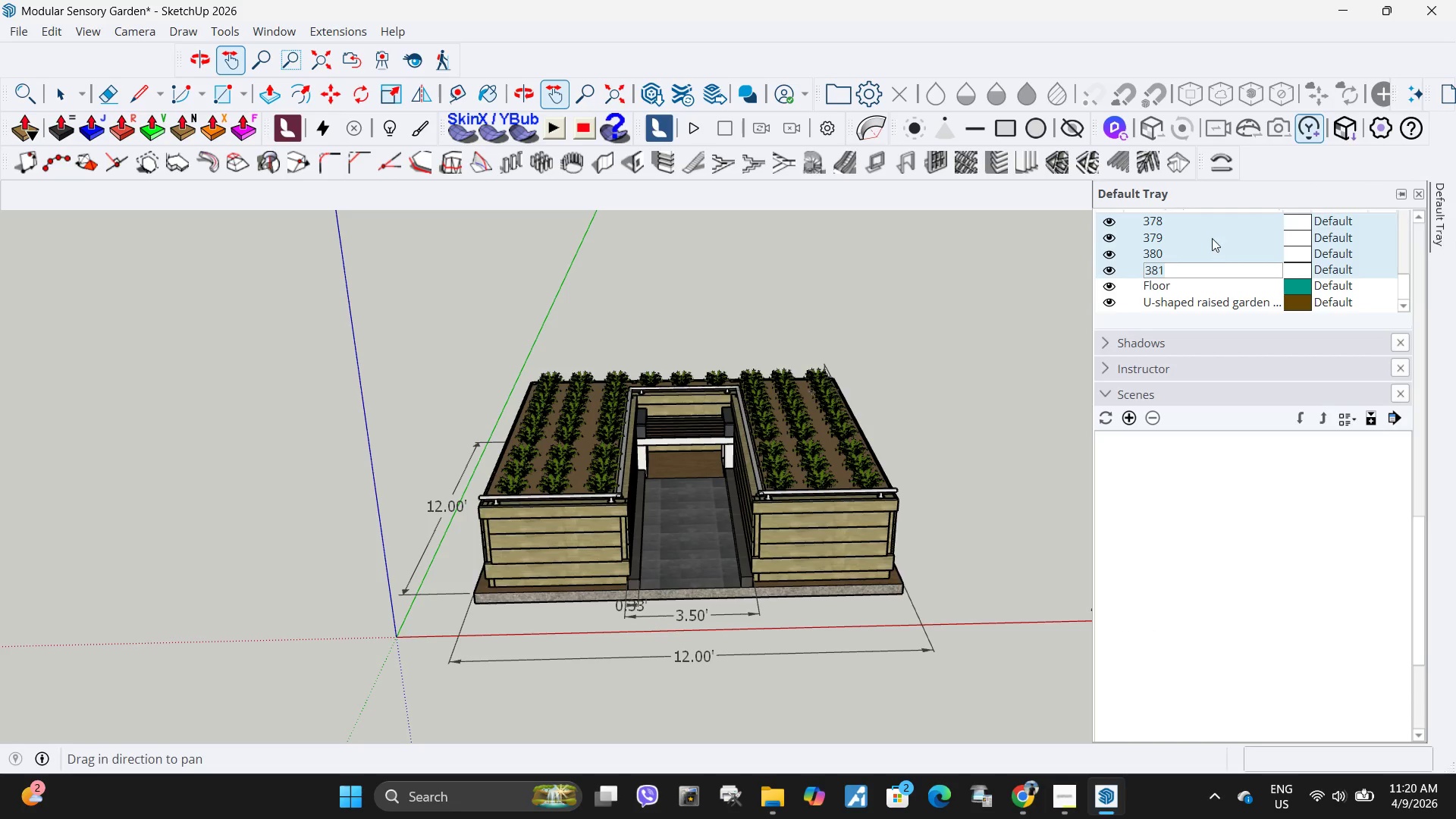 
right_click([1212, 238])
 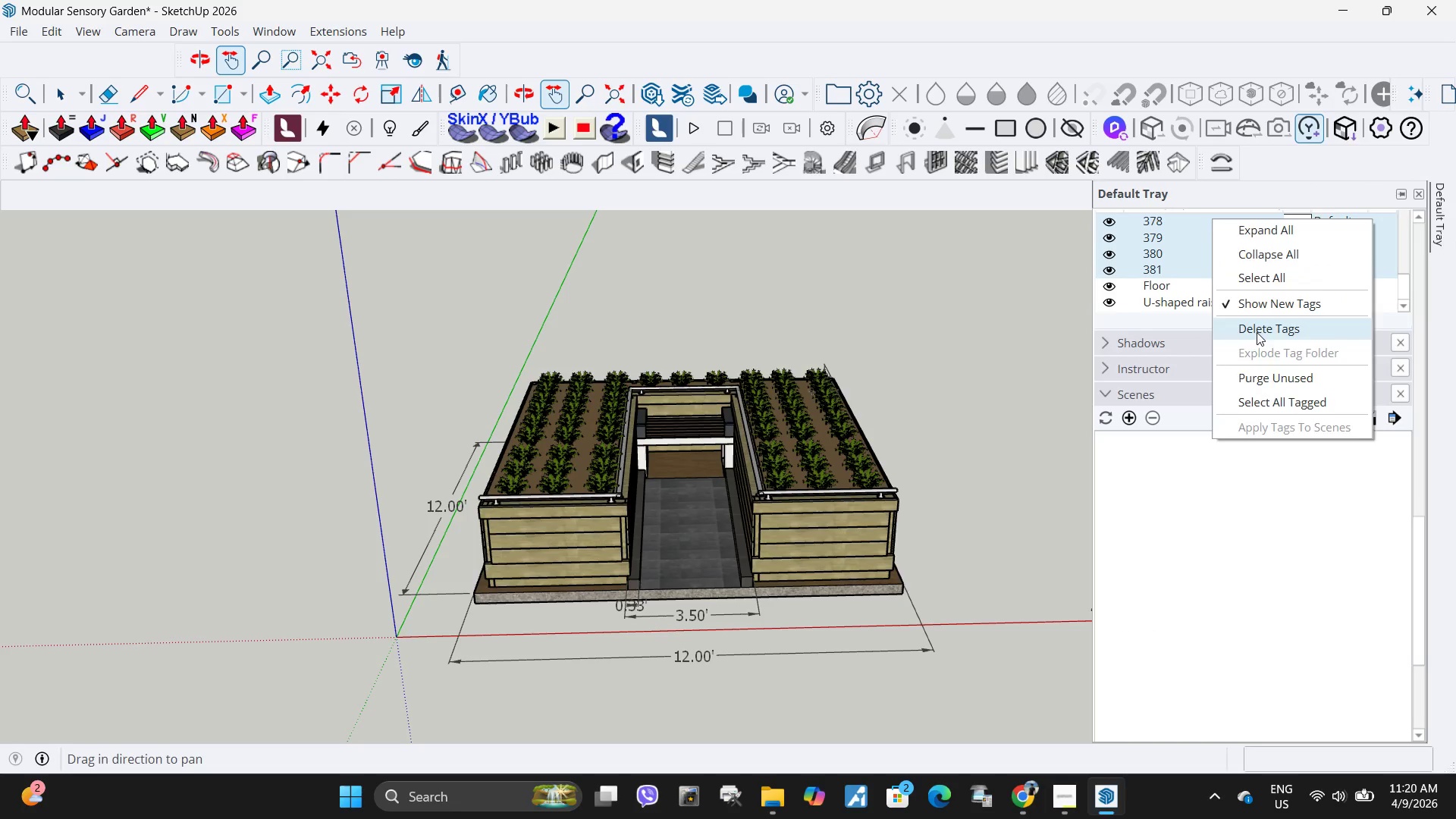 
left_click([1257, 332])
 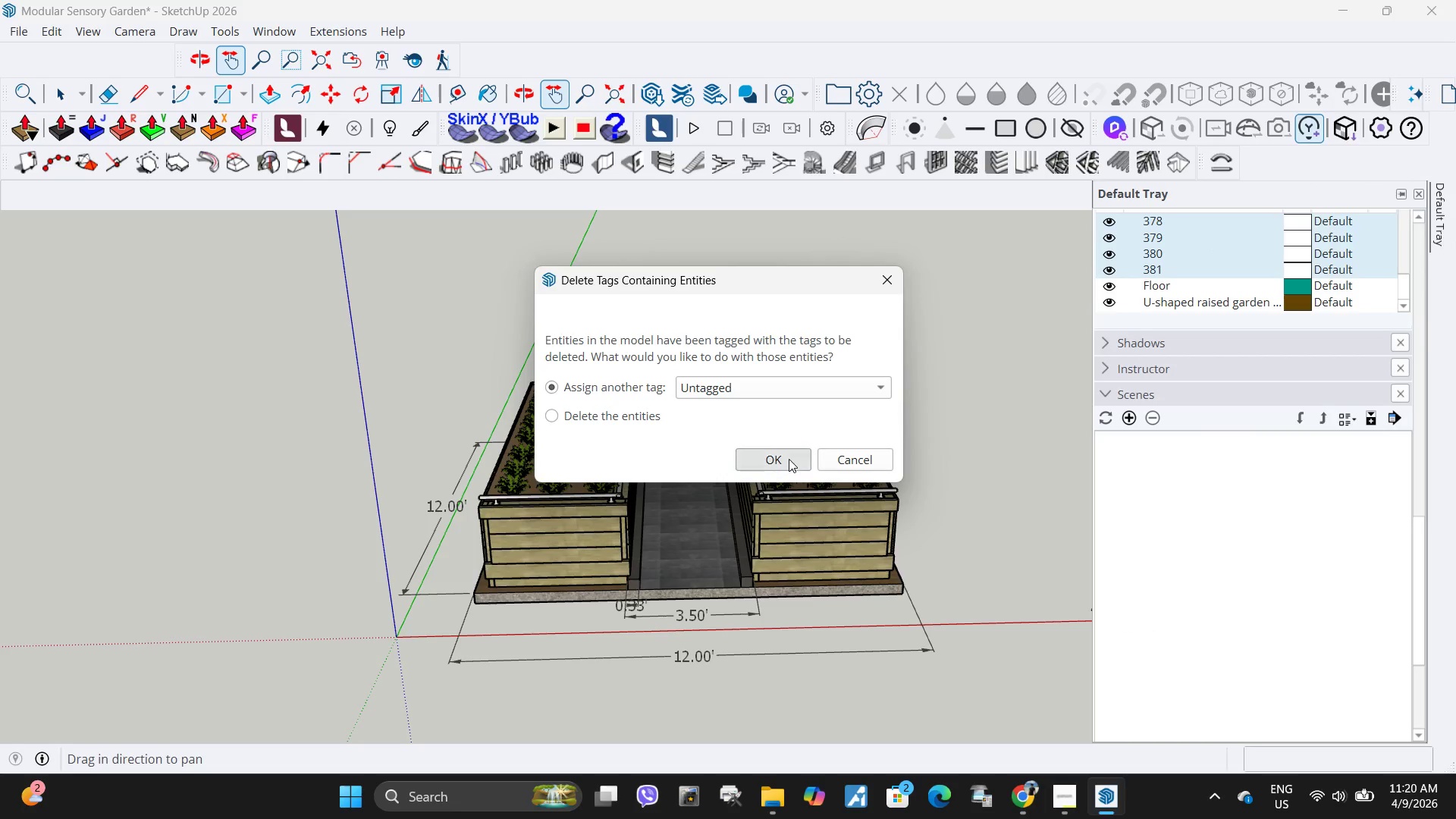 
left_click([789, 459])
 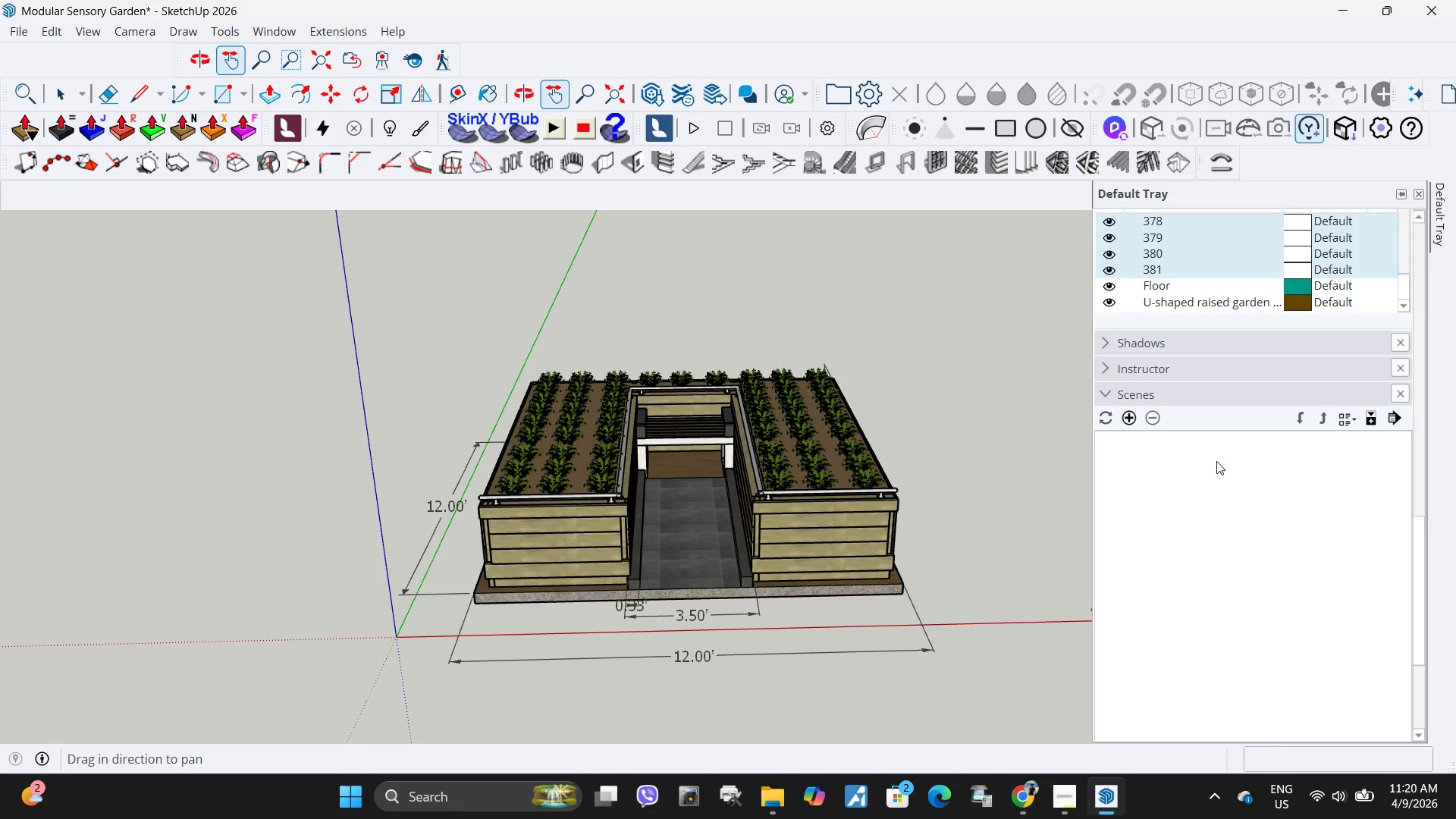 
scroll: coordinate [1257, 462], scroll_direction: up, amount: 4.0
 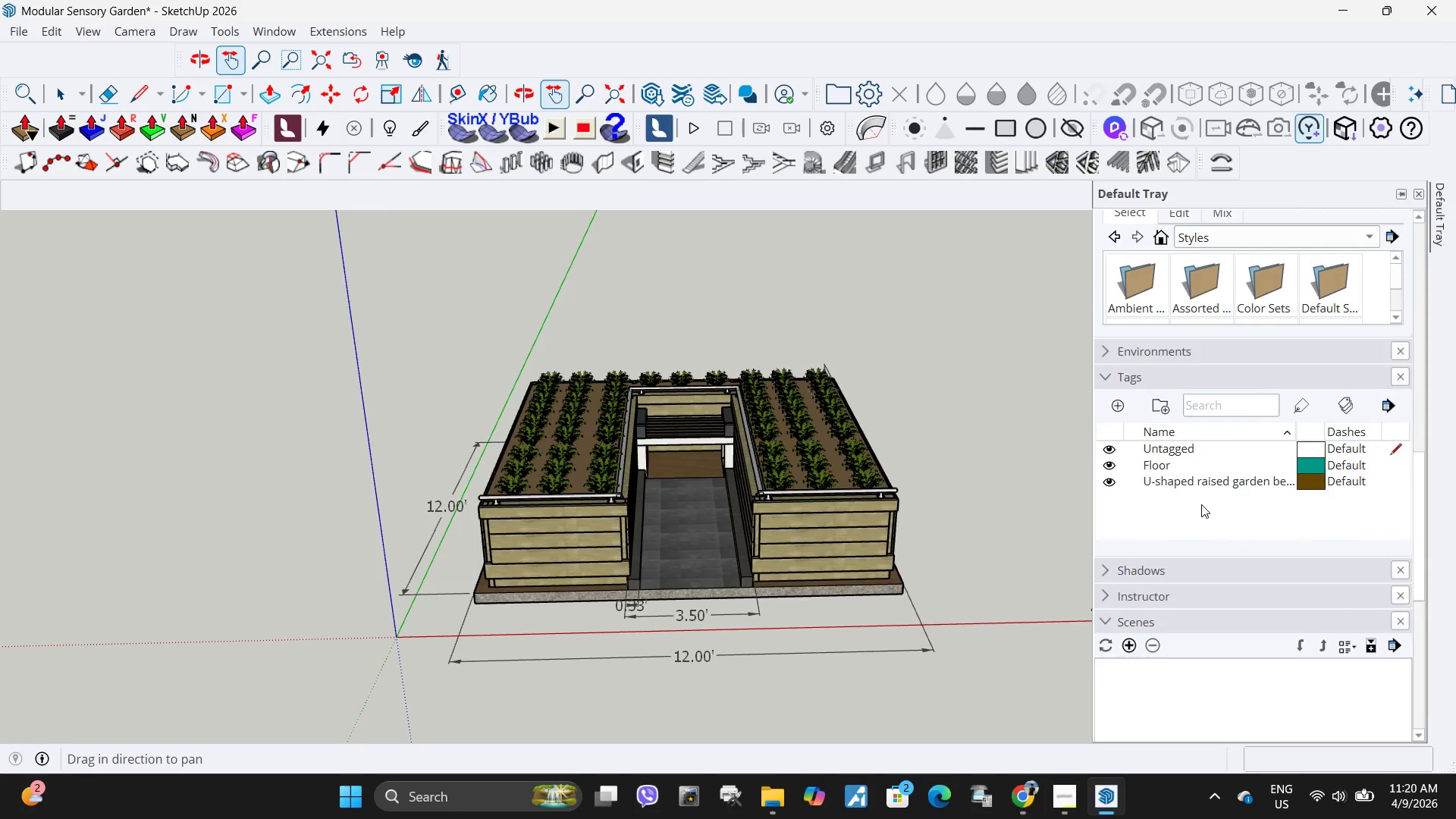 
left_click([1201, 504])
 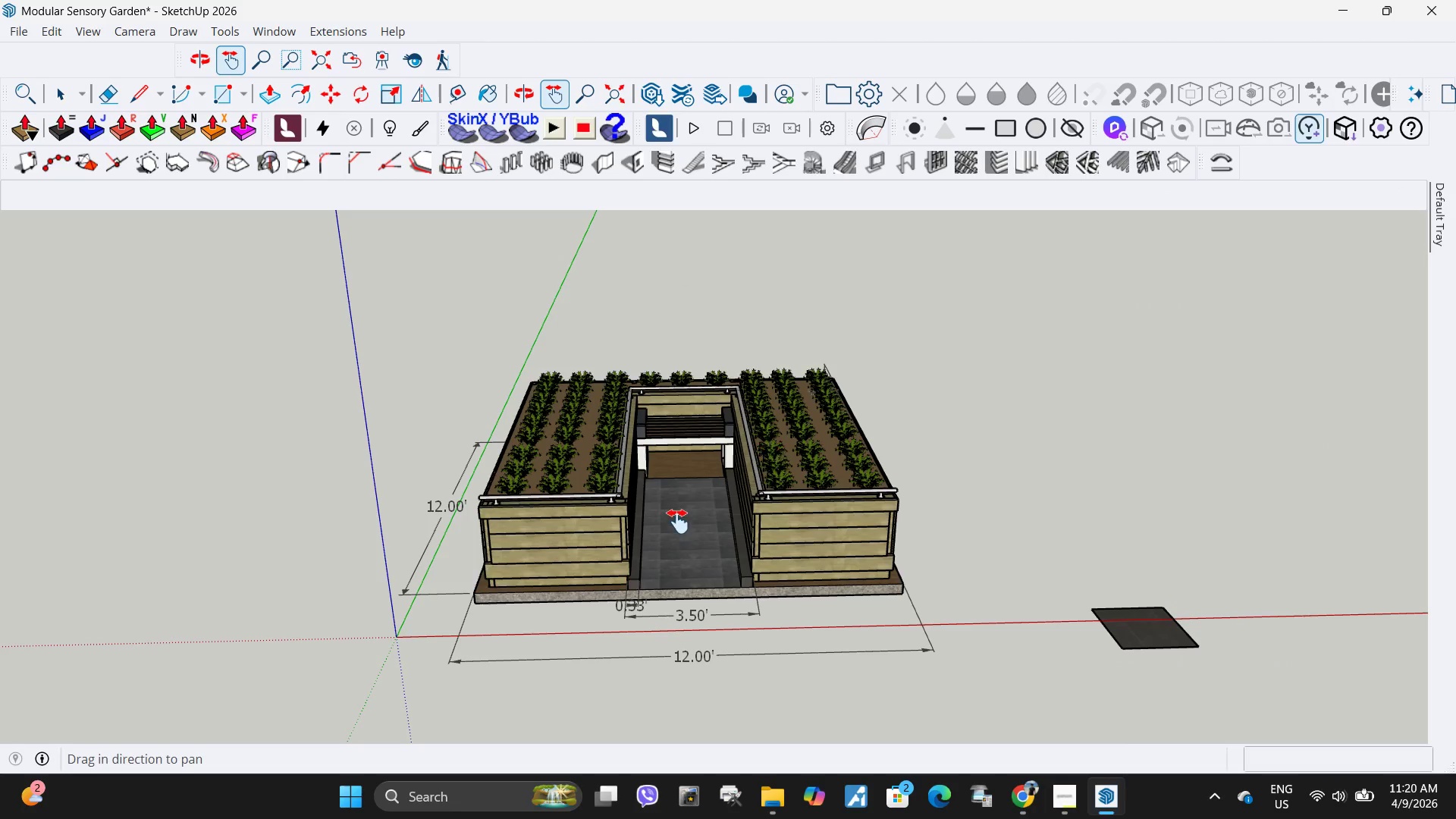 
key(Space)
 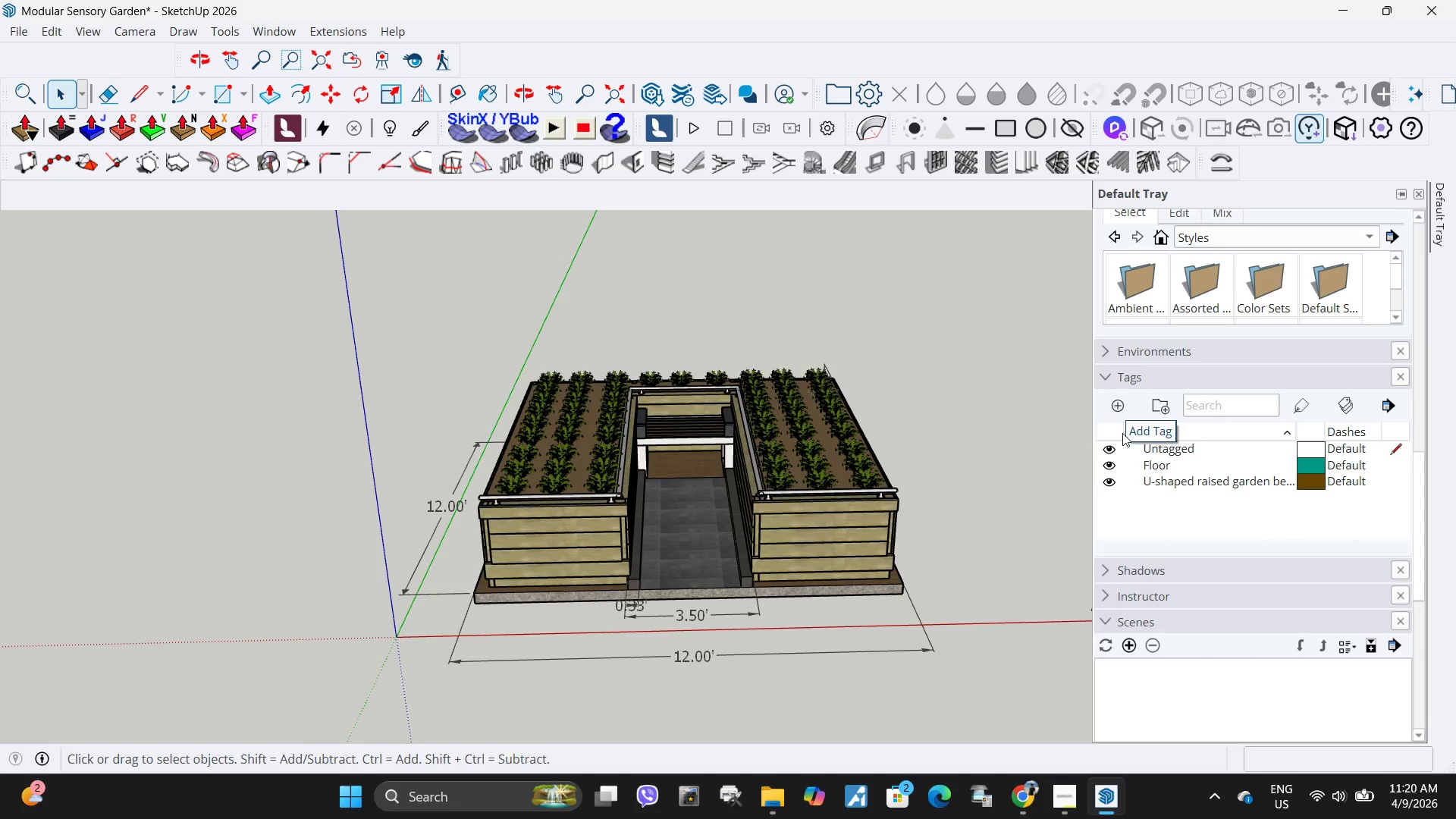 
left_click([1114, 405])
 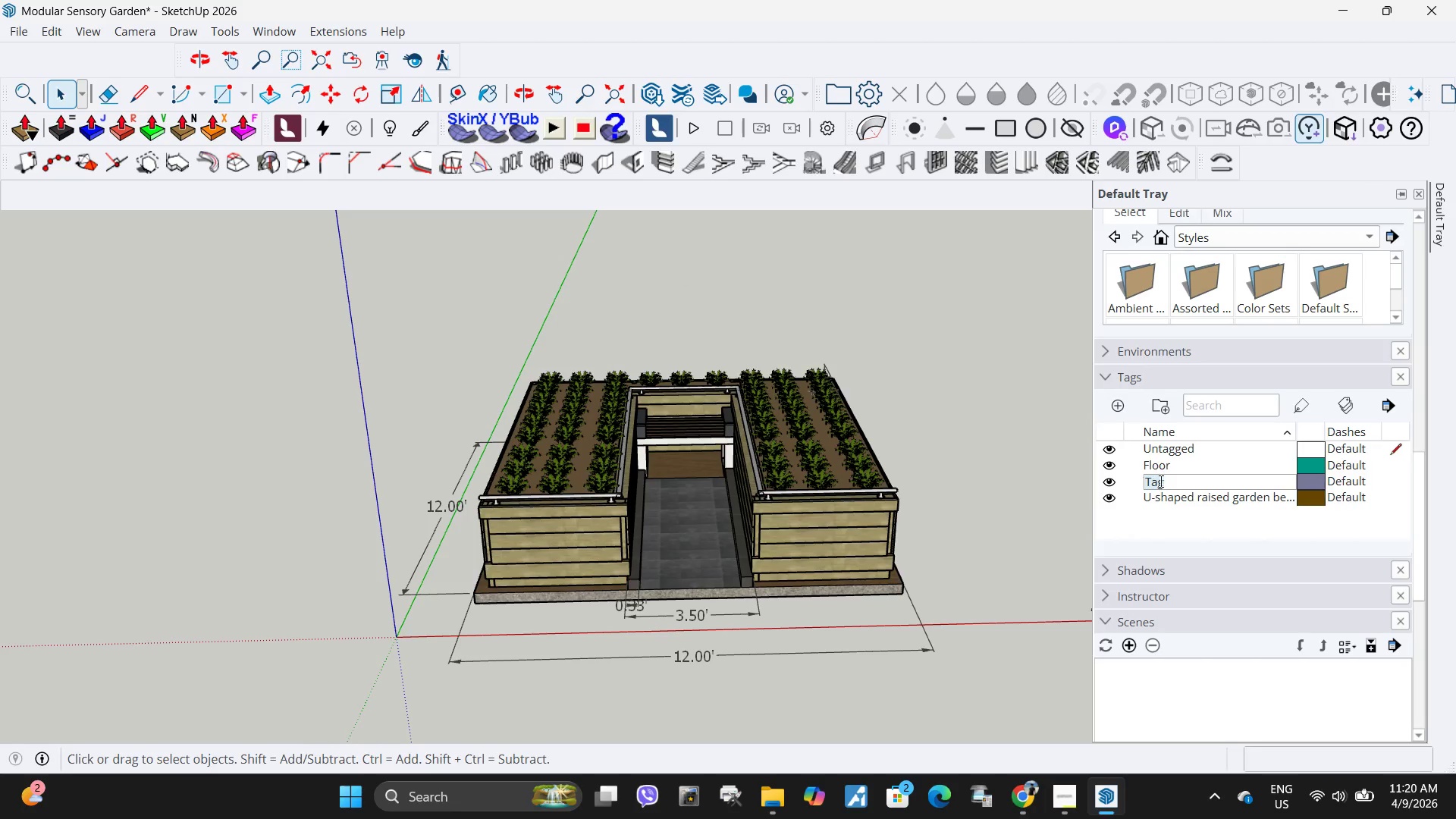 
key(Control+V)
 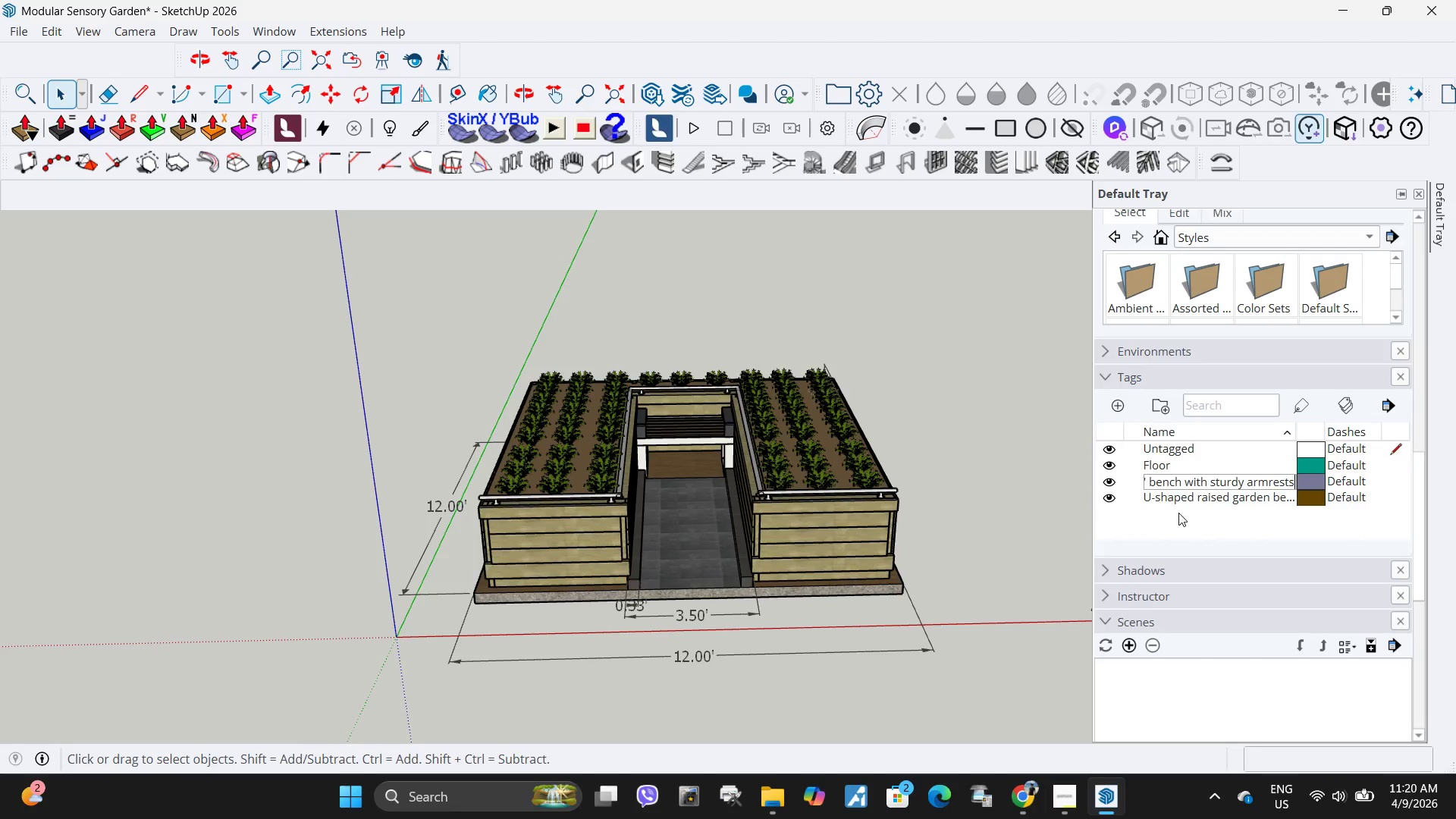 
left_click([1178, 513])
 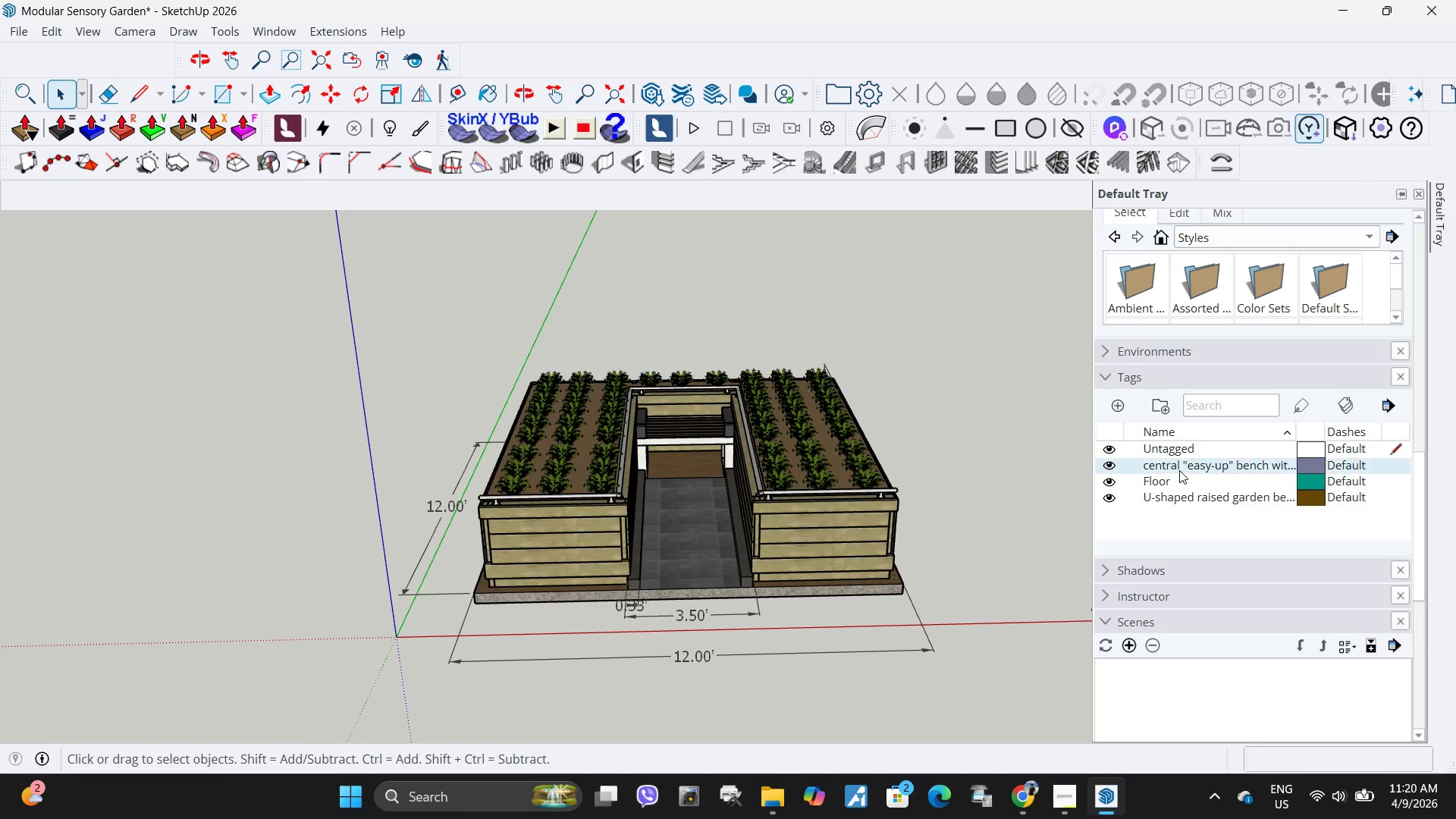 
double_click([1179, 470])
 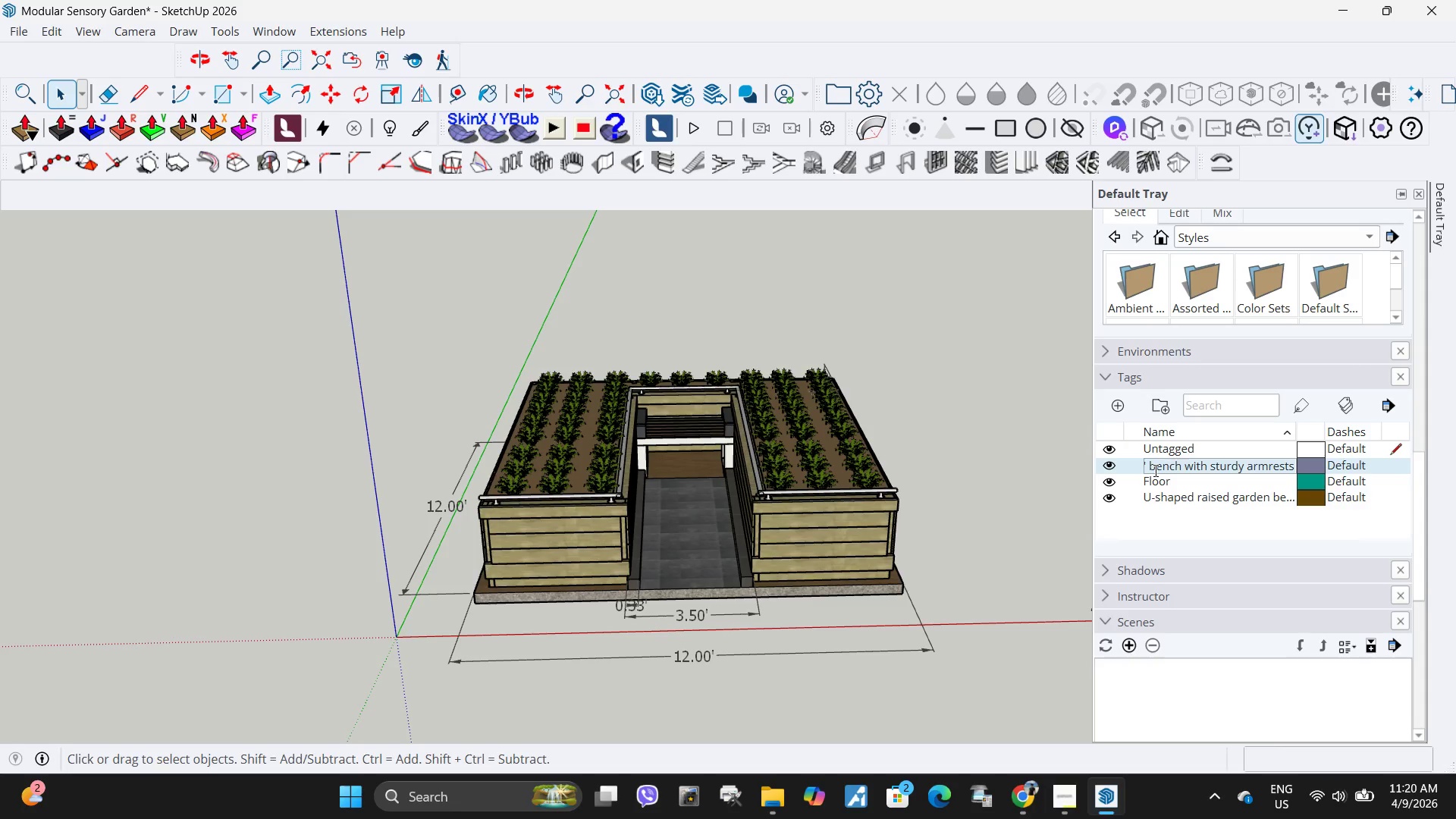 
left_click([1154, 470])
 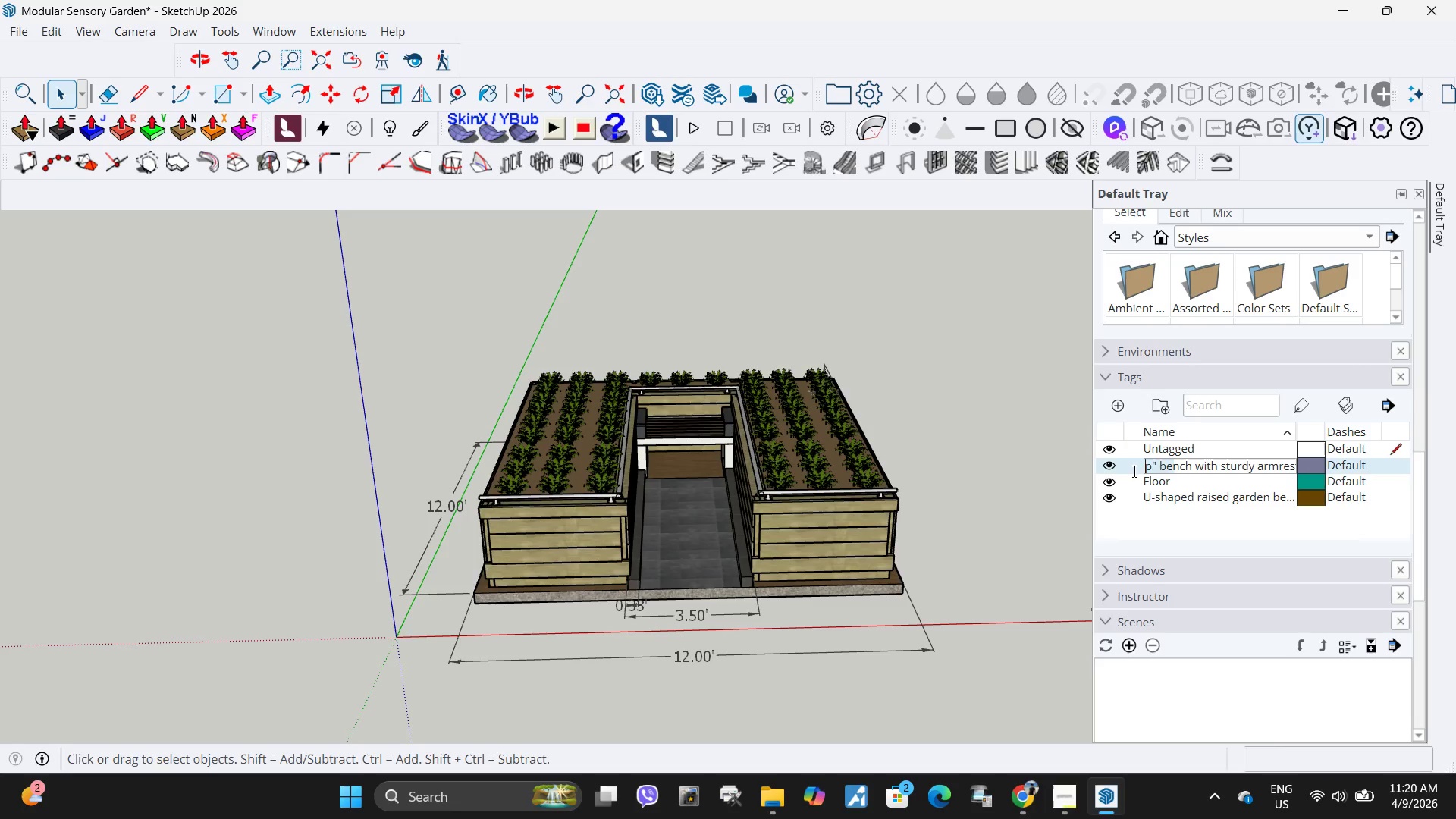 
left_click_drag(start_coordinate=[1164, 466], to_coordinate=[1109, 475])
 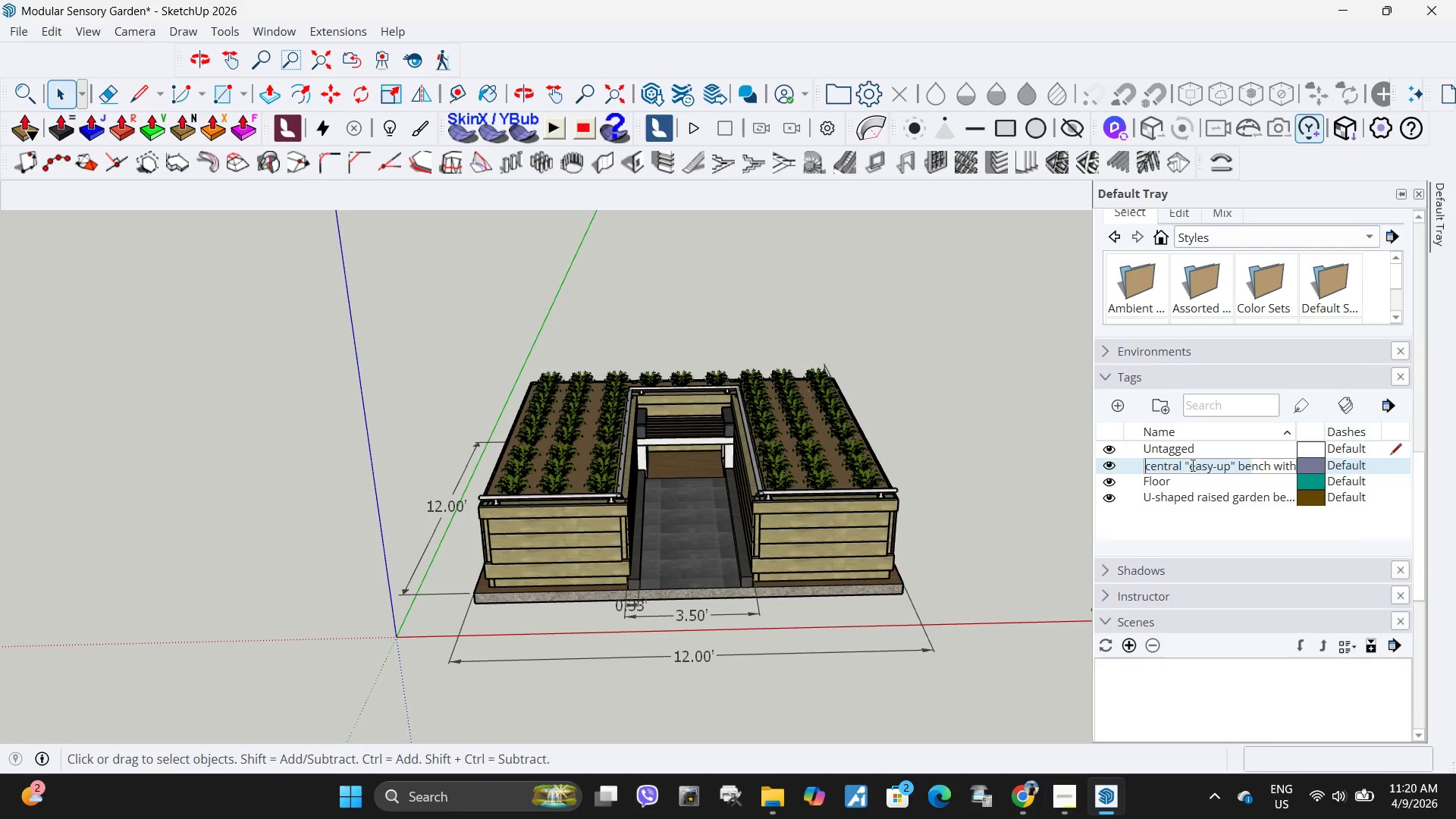 
left_click_drag(start_coordinate=[1191, 465], to_coordinate=[1181, 465])
 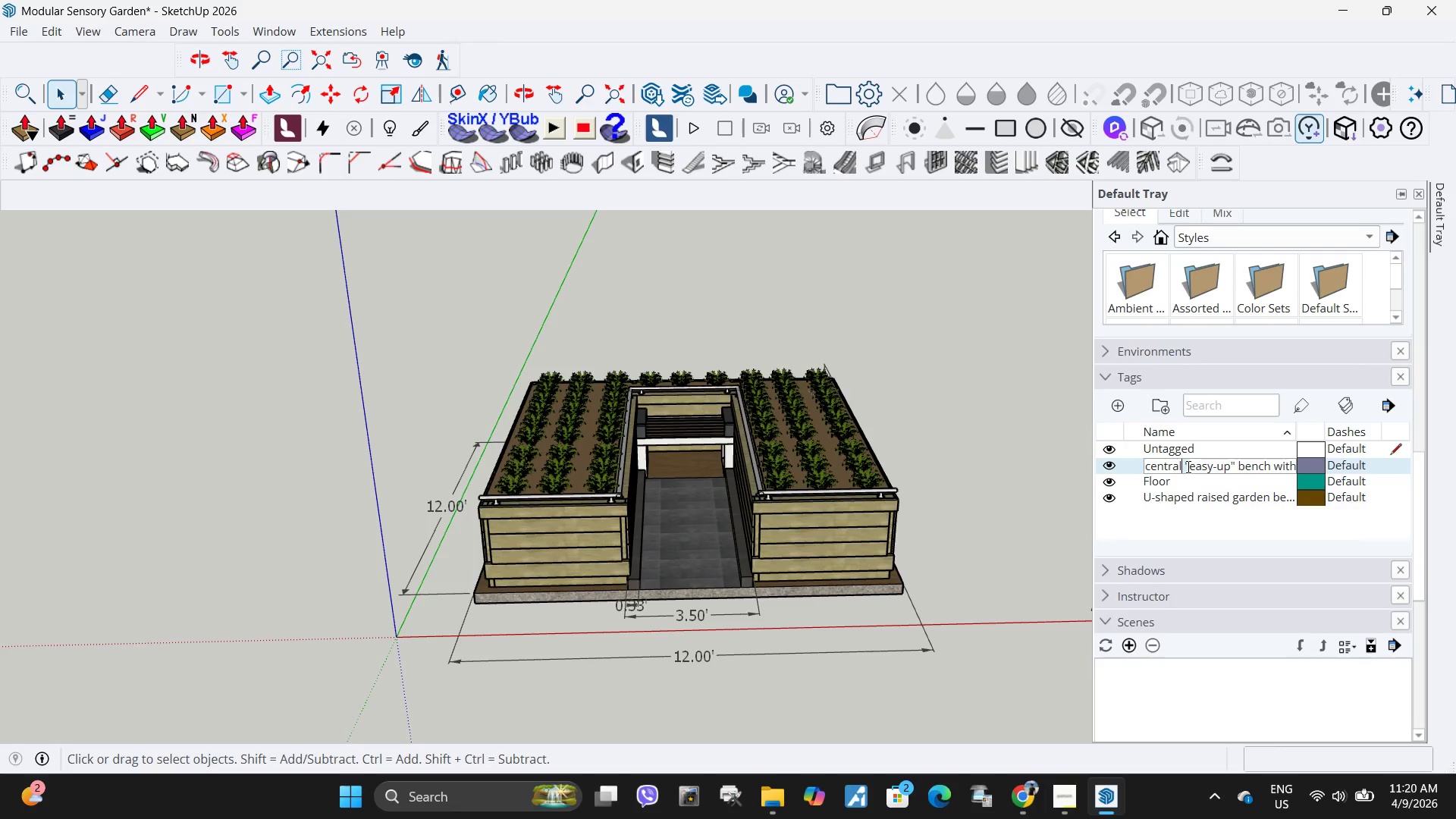 
hold_key(key=Backspace, duration=0.86)
 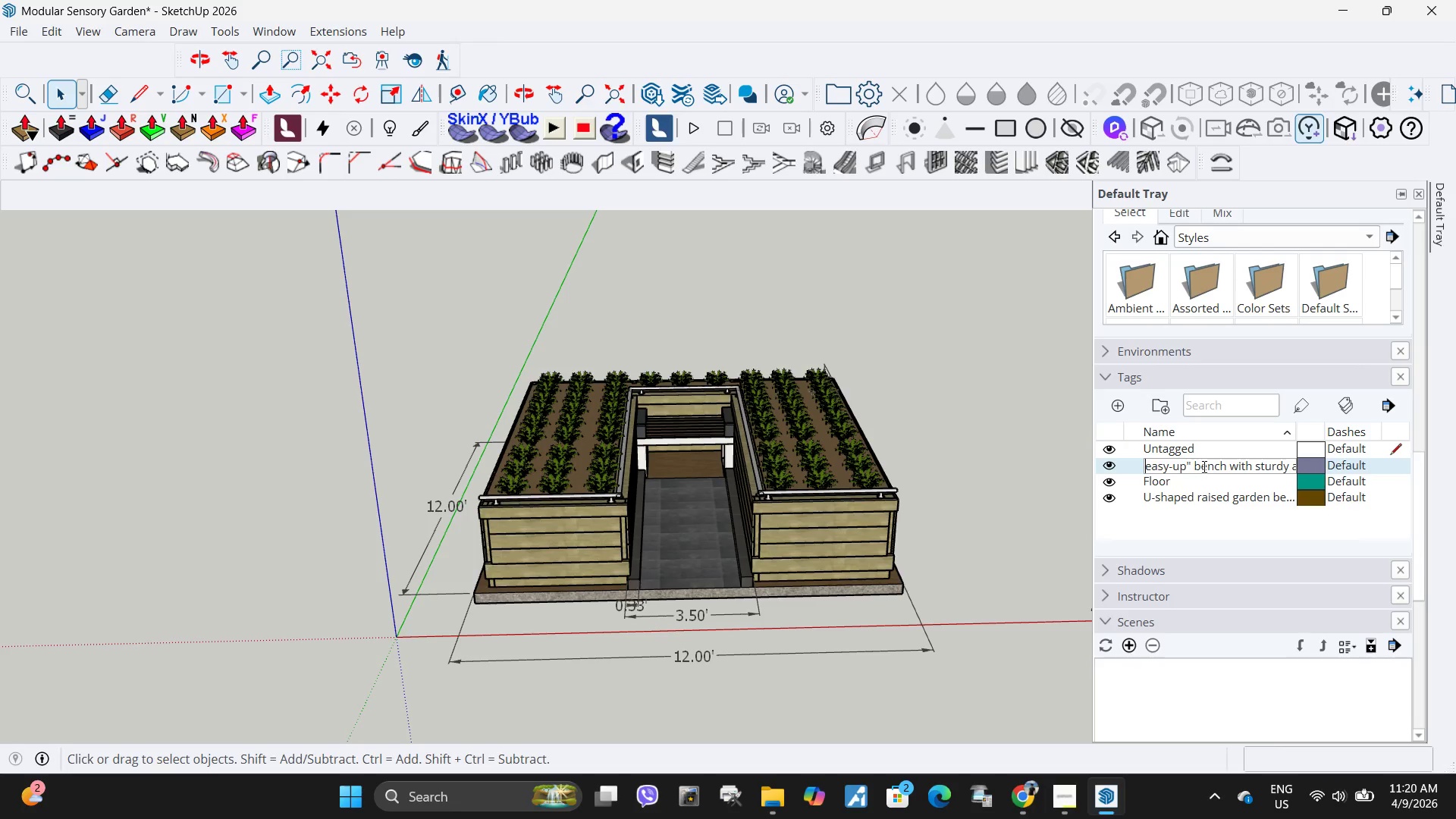 
left_click([1203, 466])
 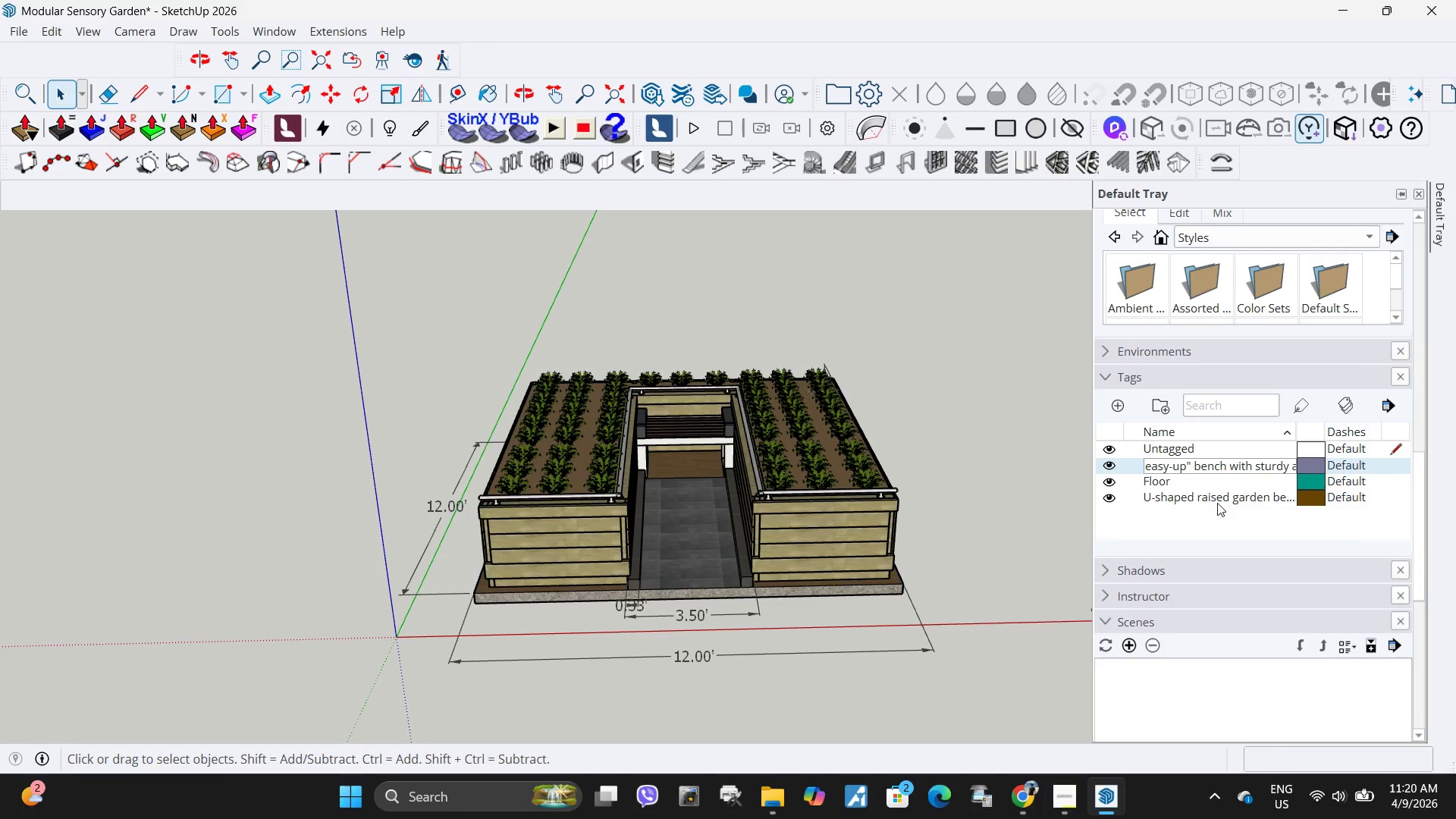 
key(Backspace)
 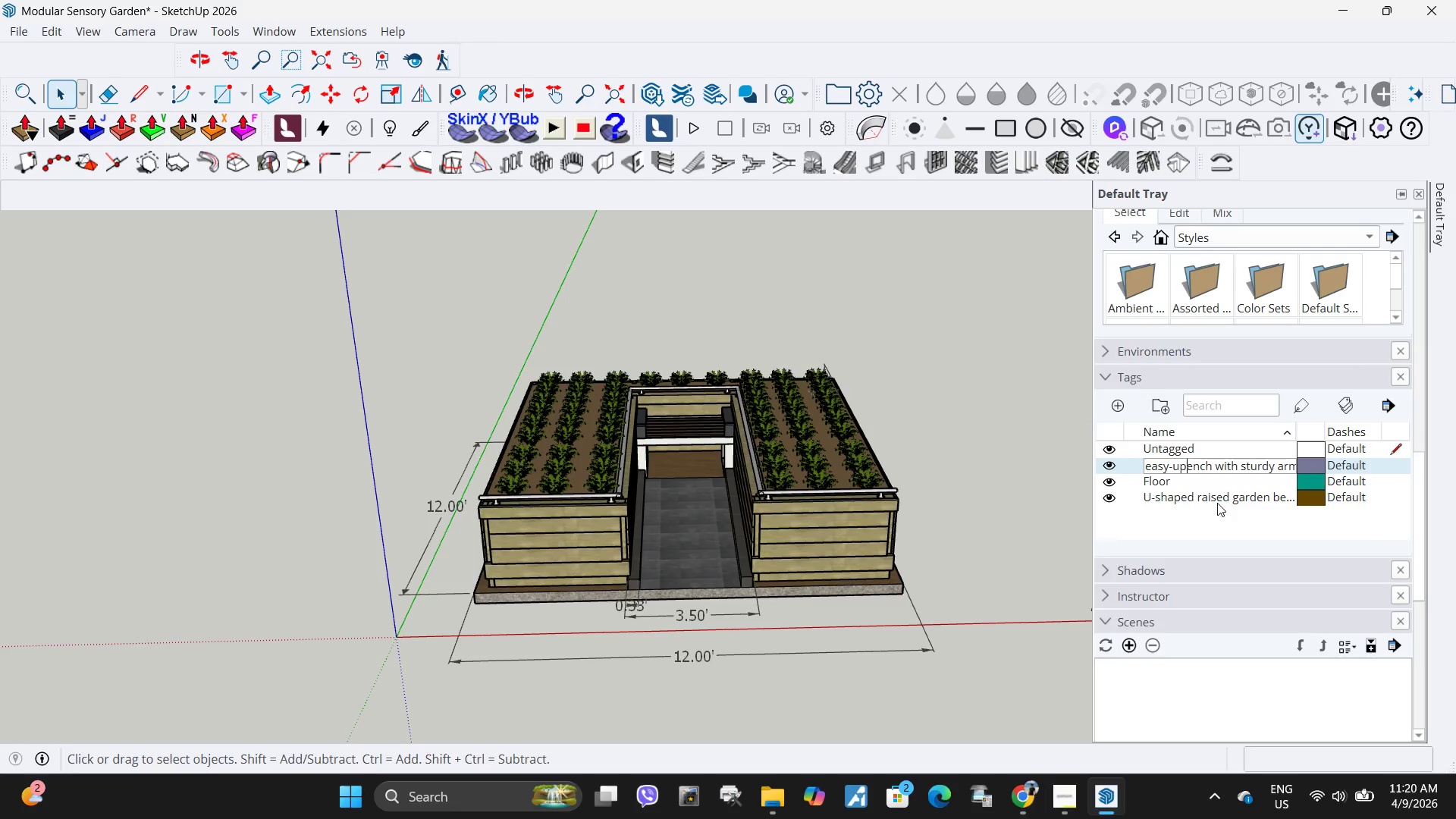 
key(Backspace)
 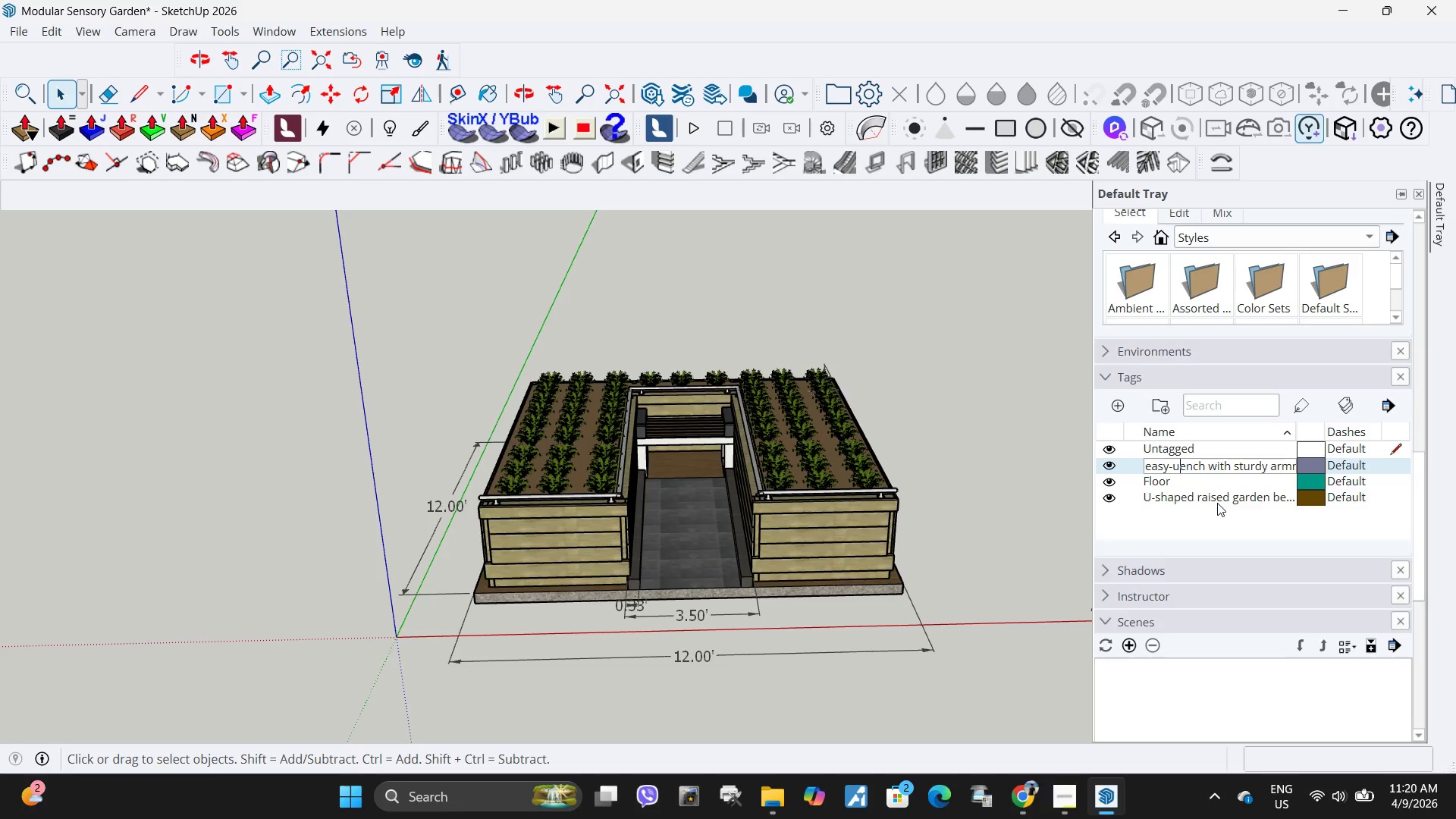 
key(Backspace)
 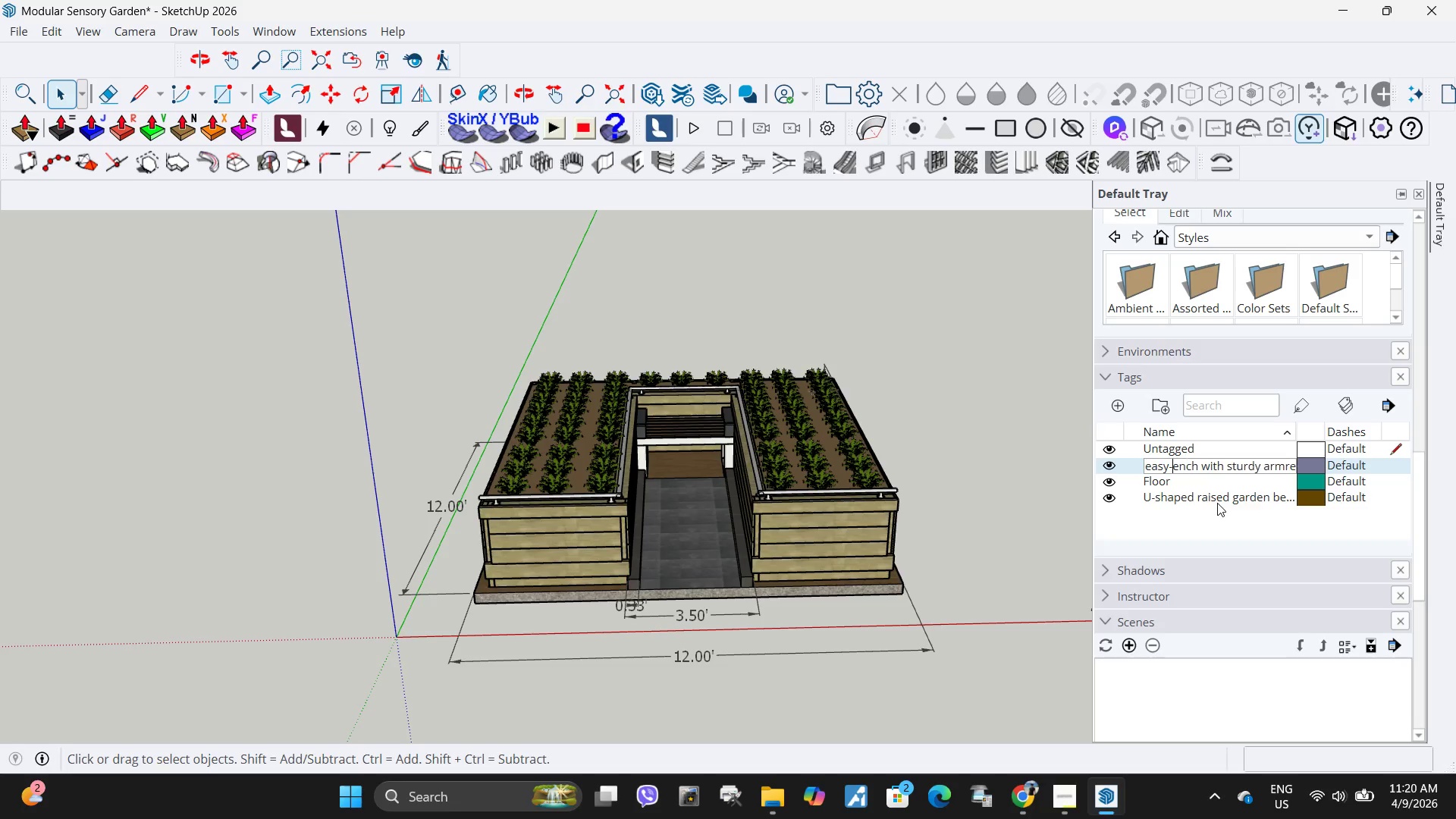 
key(Backspace)
 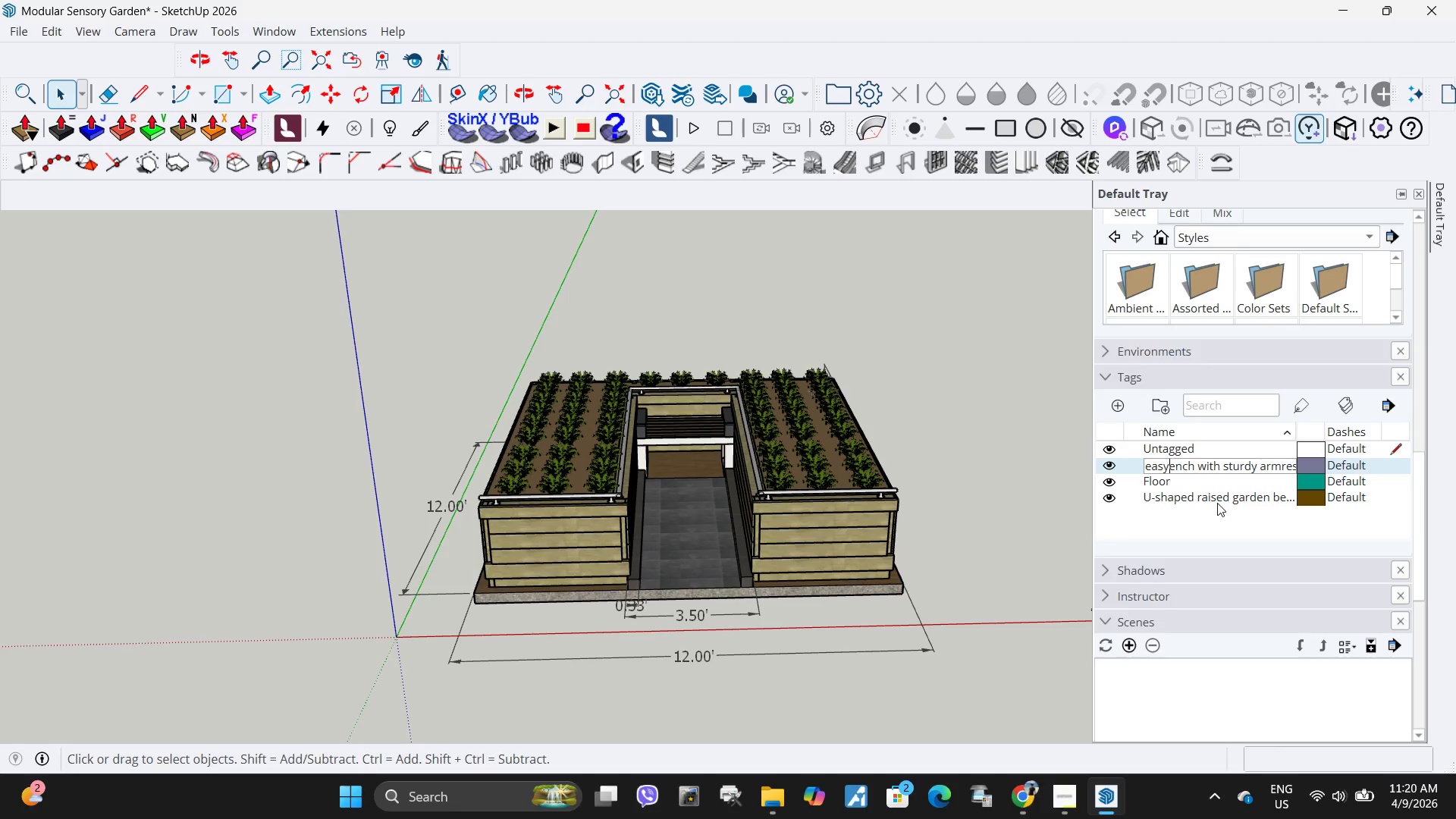 
key(Backspace)
 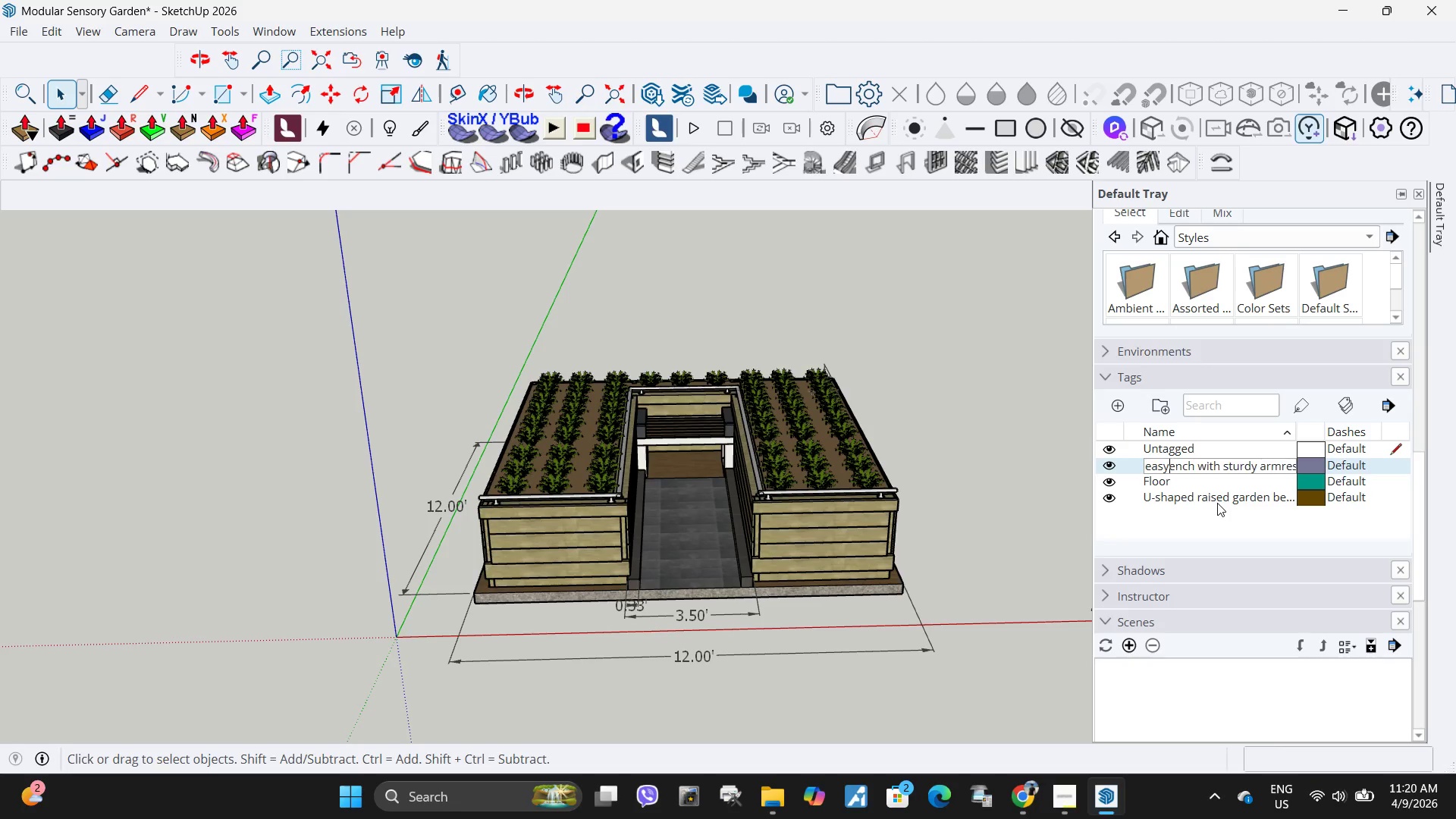 
key(Backspace)
 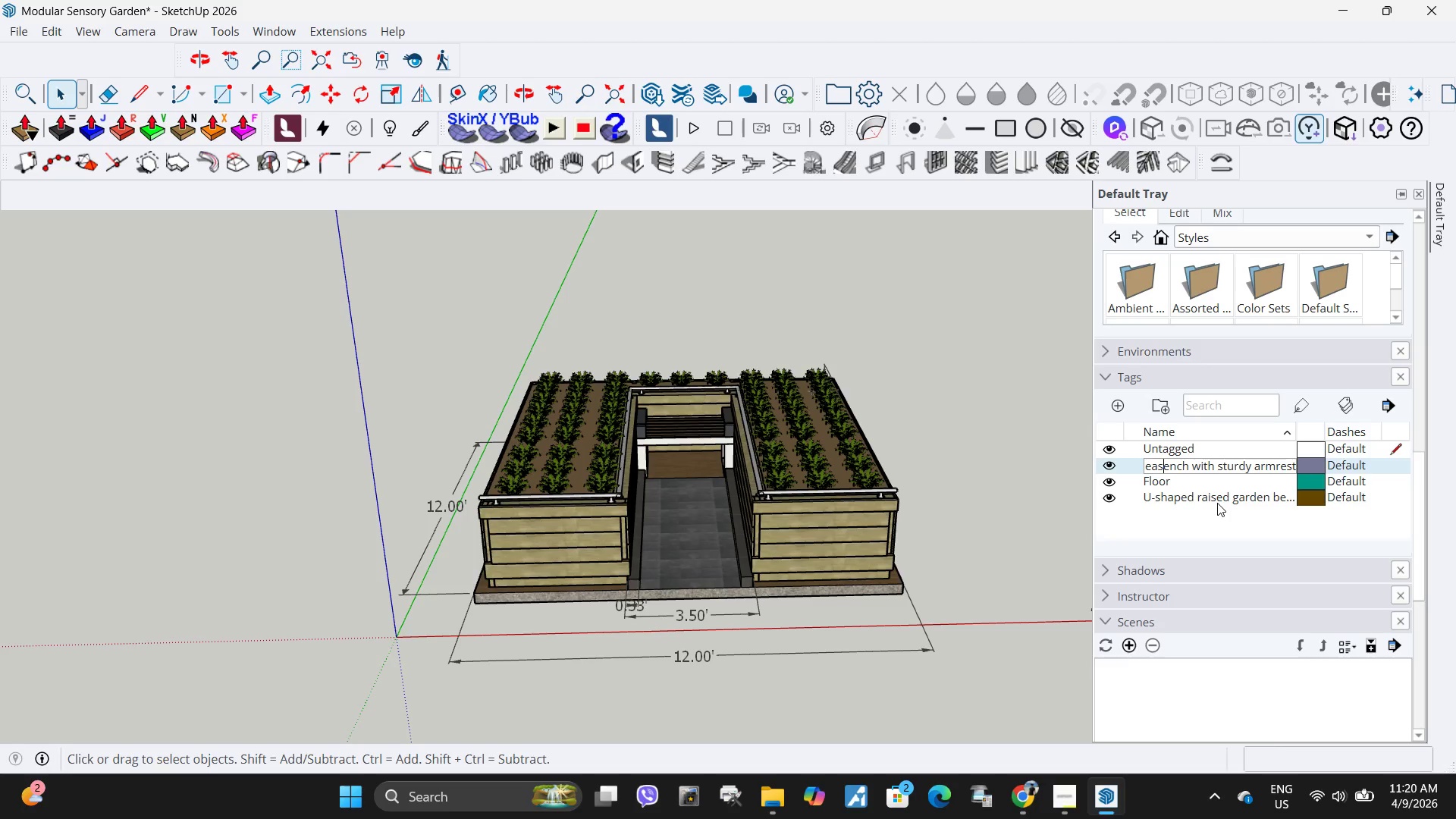 
key(Backspace)
 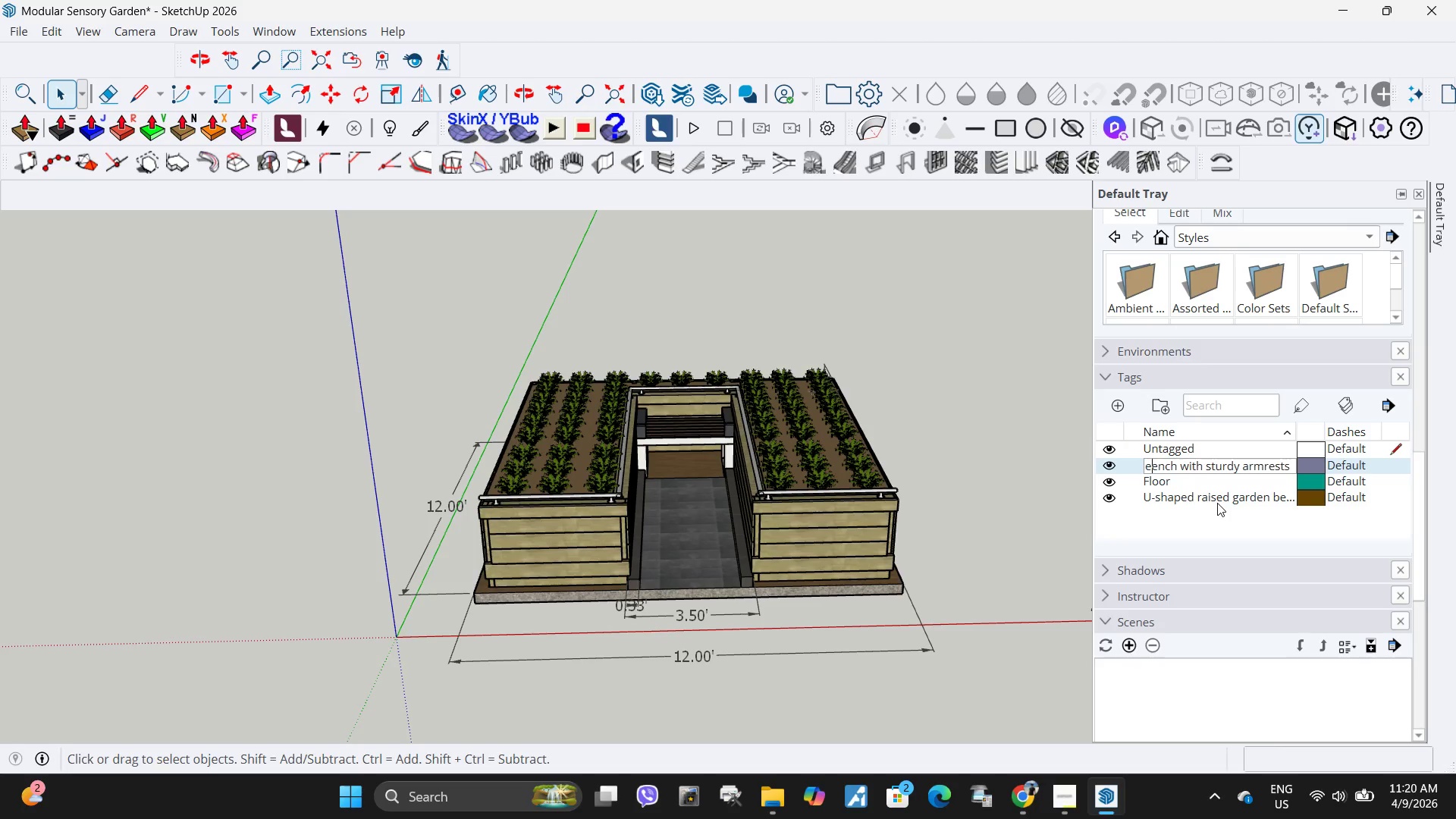 
key(Backspace)
 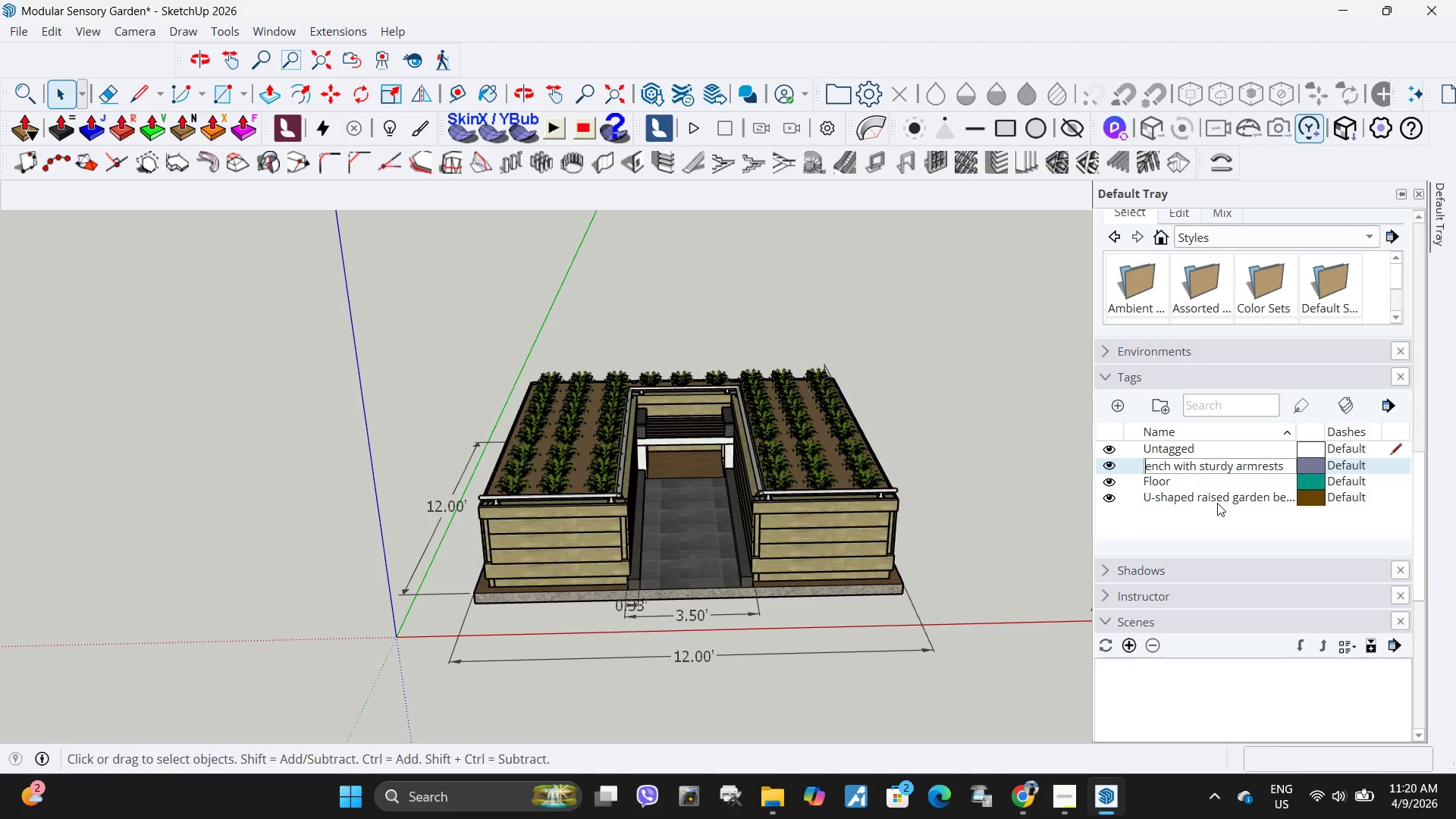 
key(Backspace)
 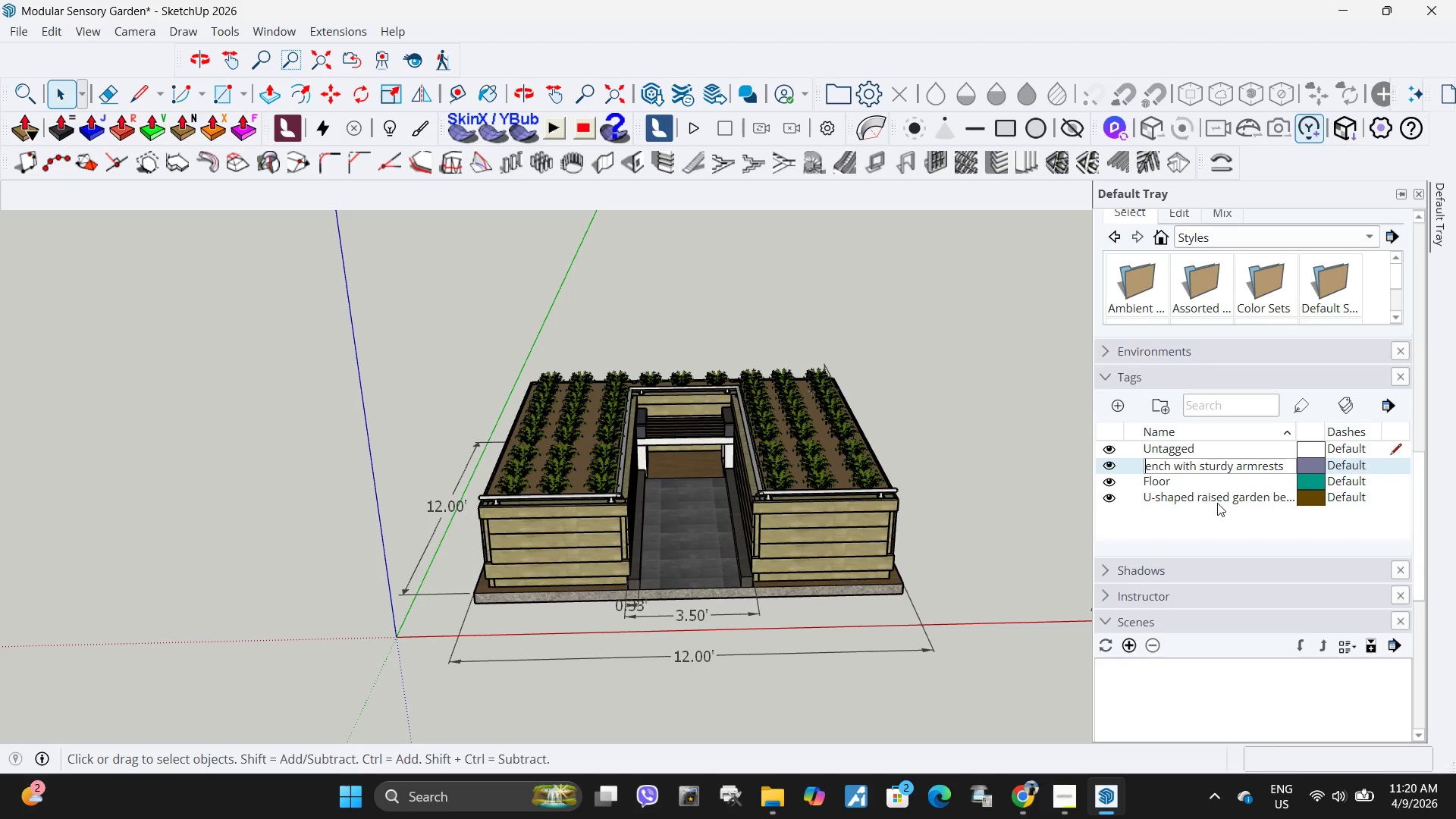 
key(Backspace)
 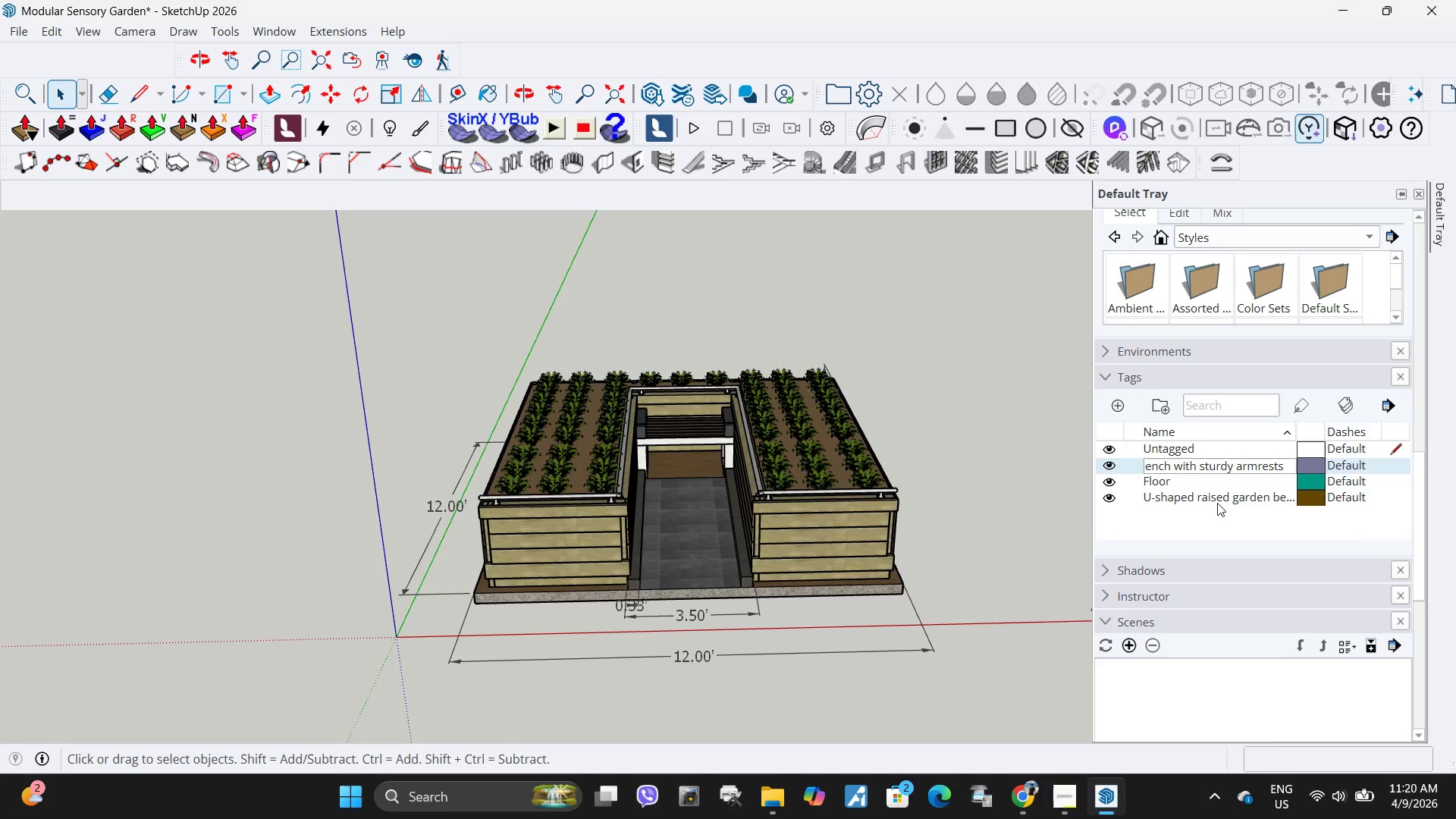 
key(Shift+ShiftLeft)
 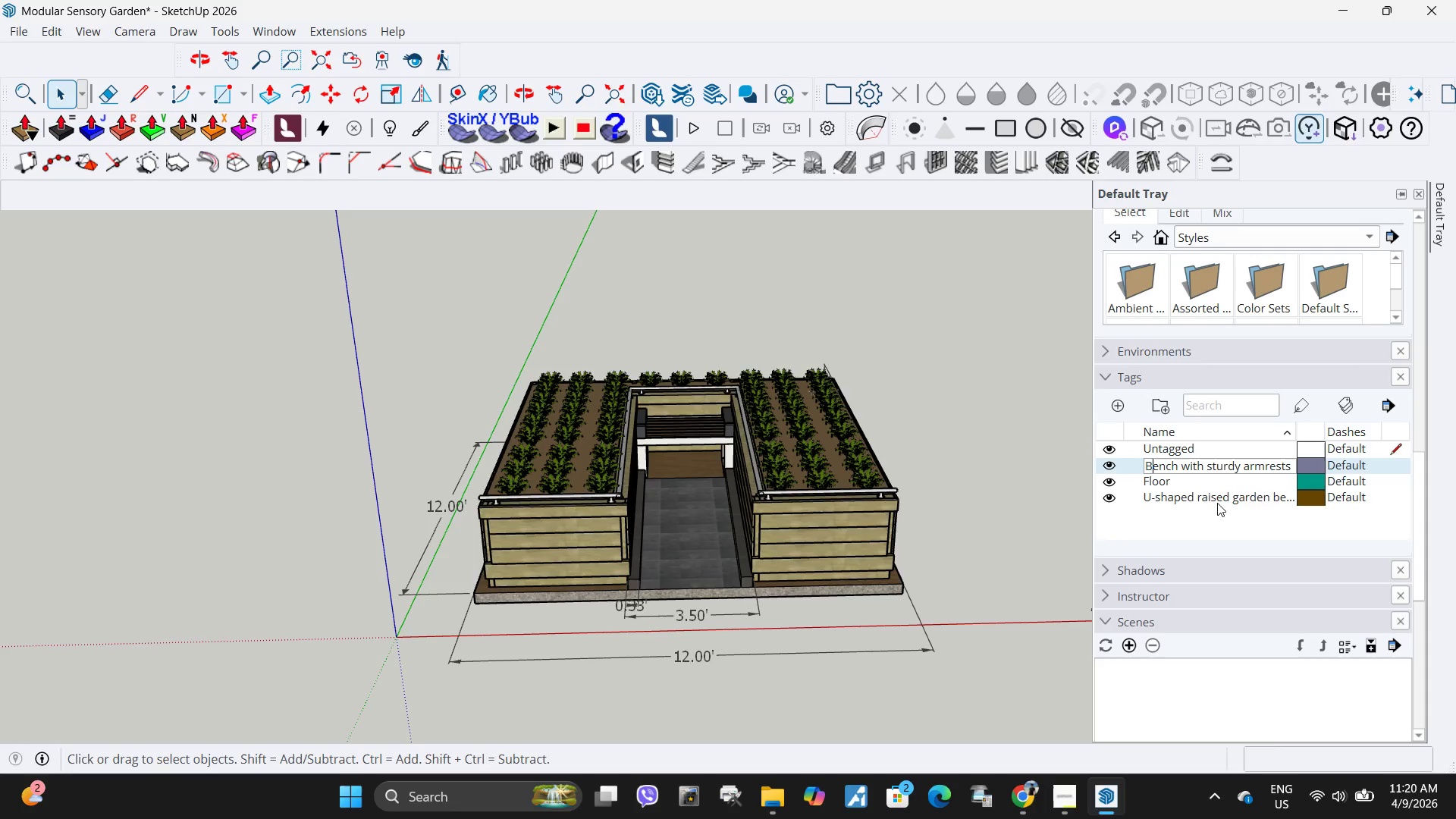 
key(Shift+B)
 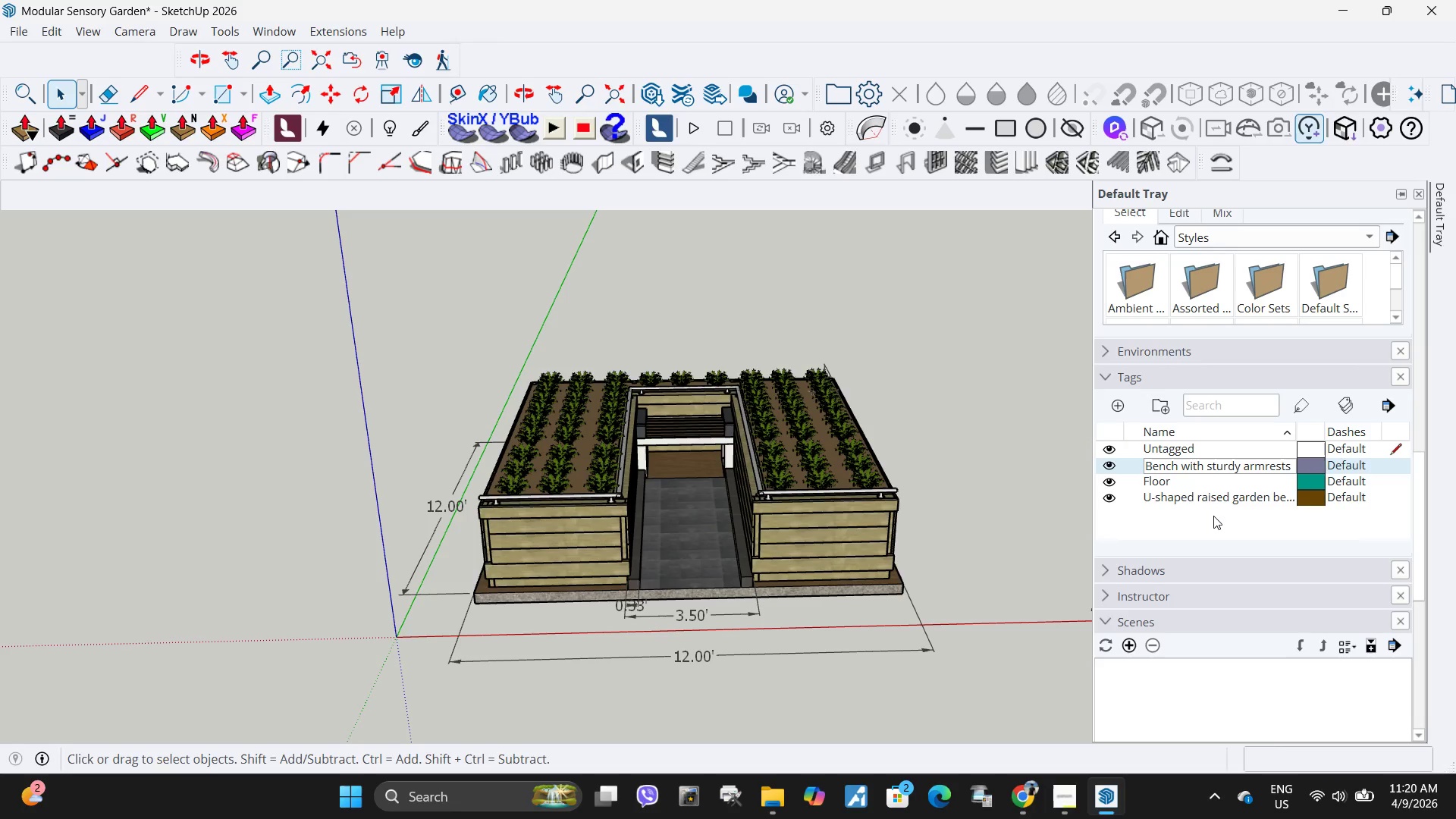 
left_click([1213, 516])
 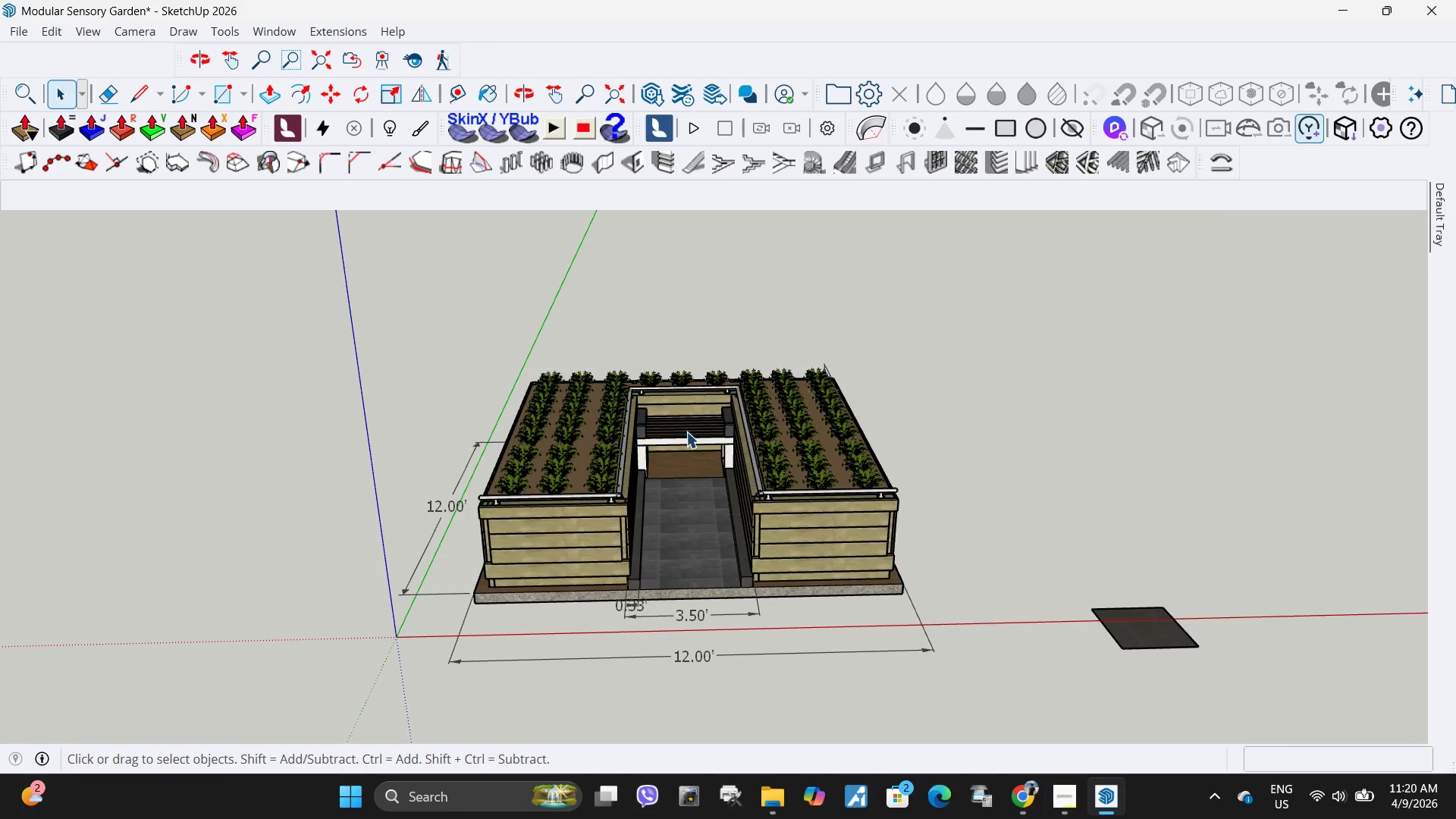 
left_click([689, 434])
 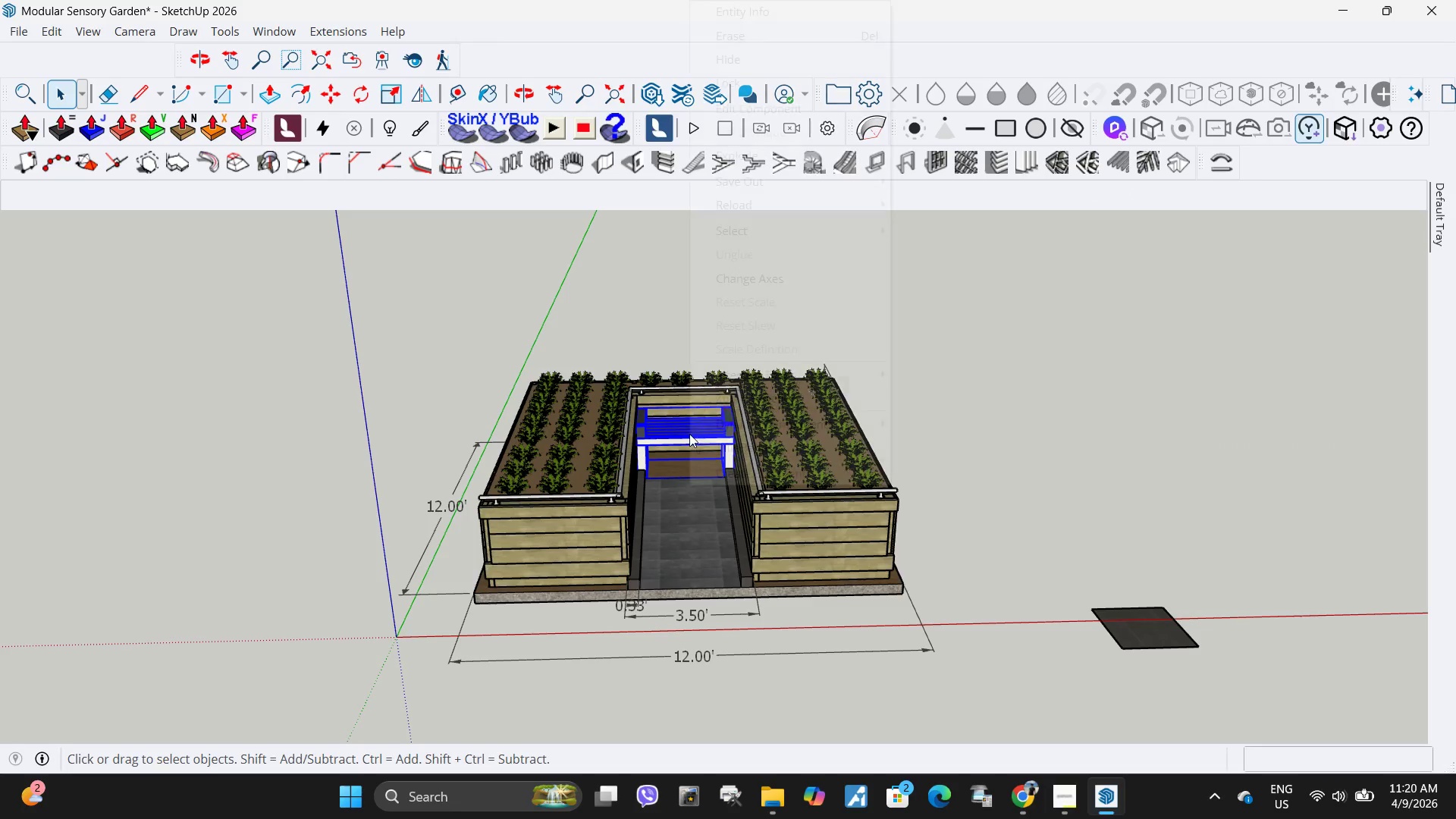 
right_click([689, 434])
 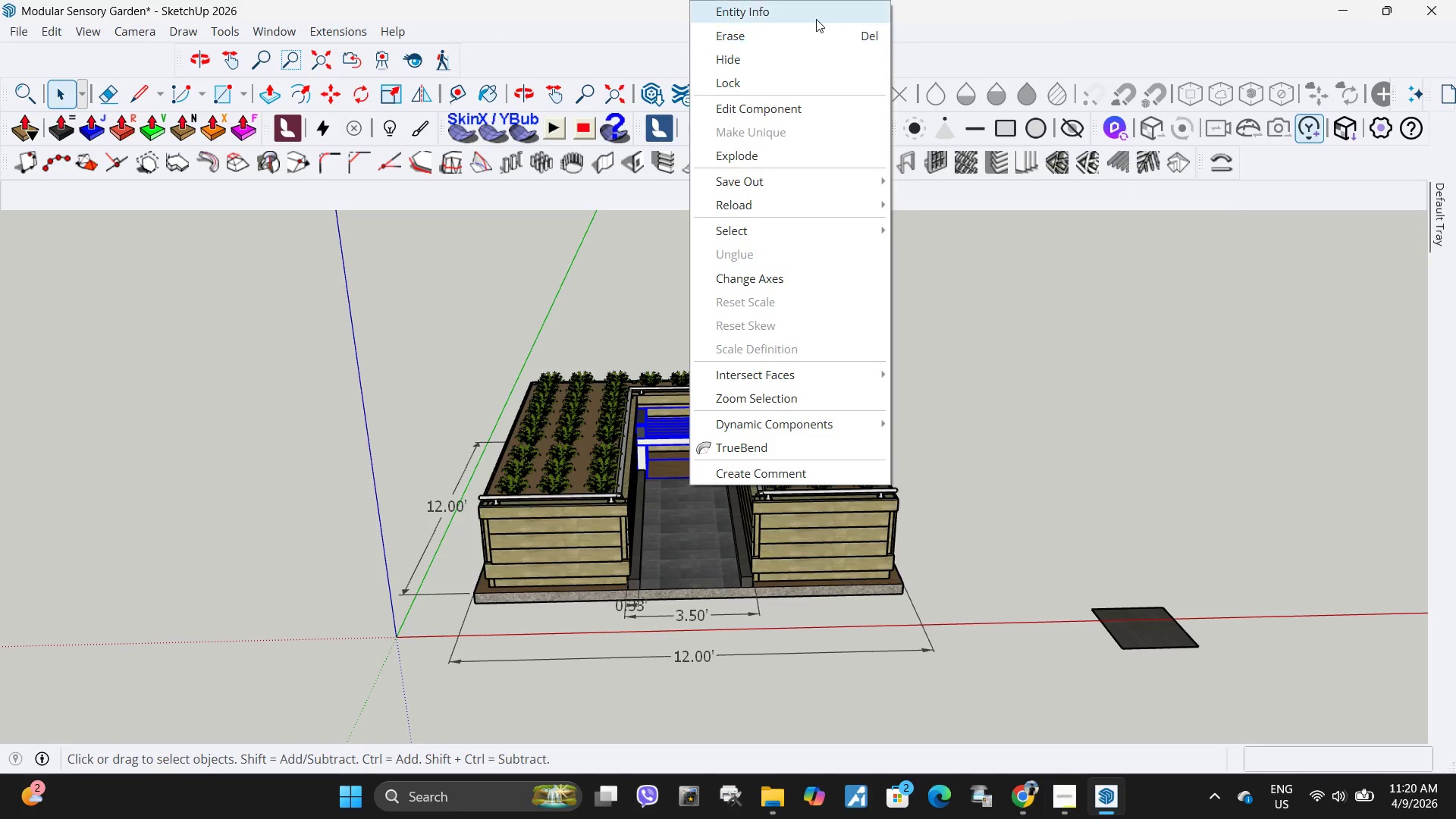 
left_click([816, 19])
 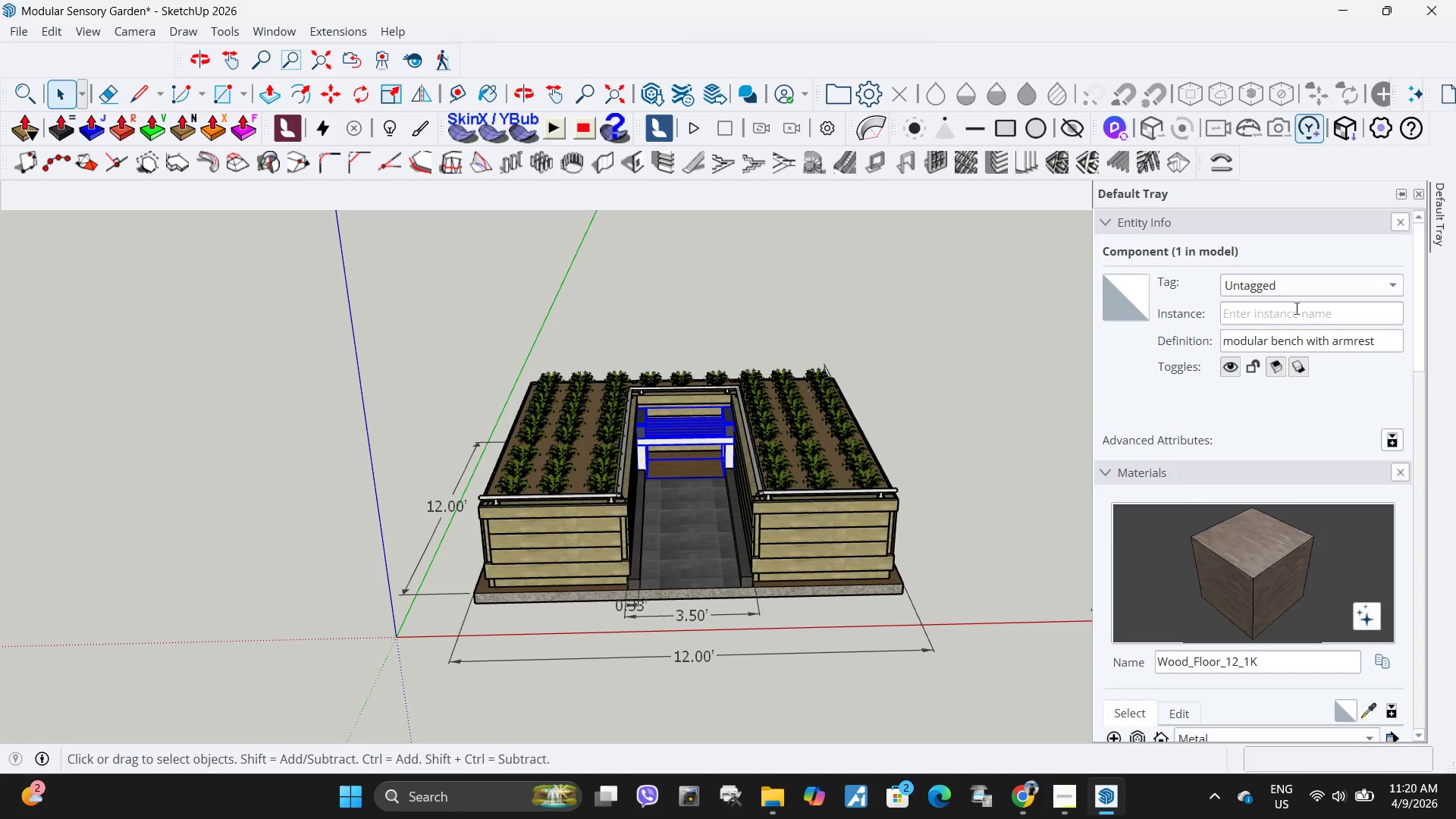 
left_click([1296, 293])
 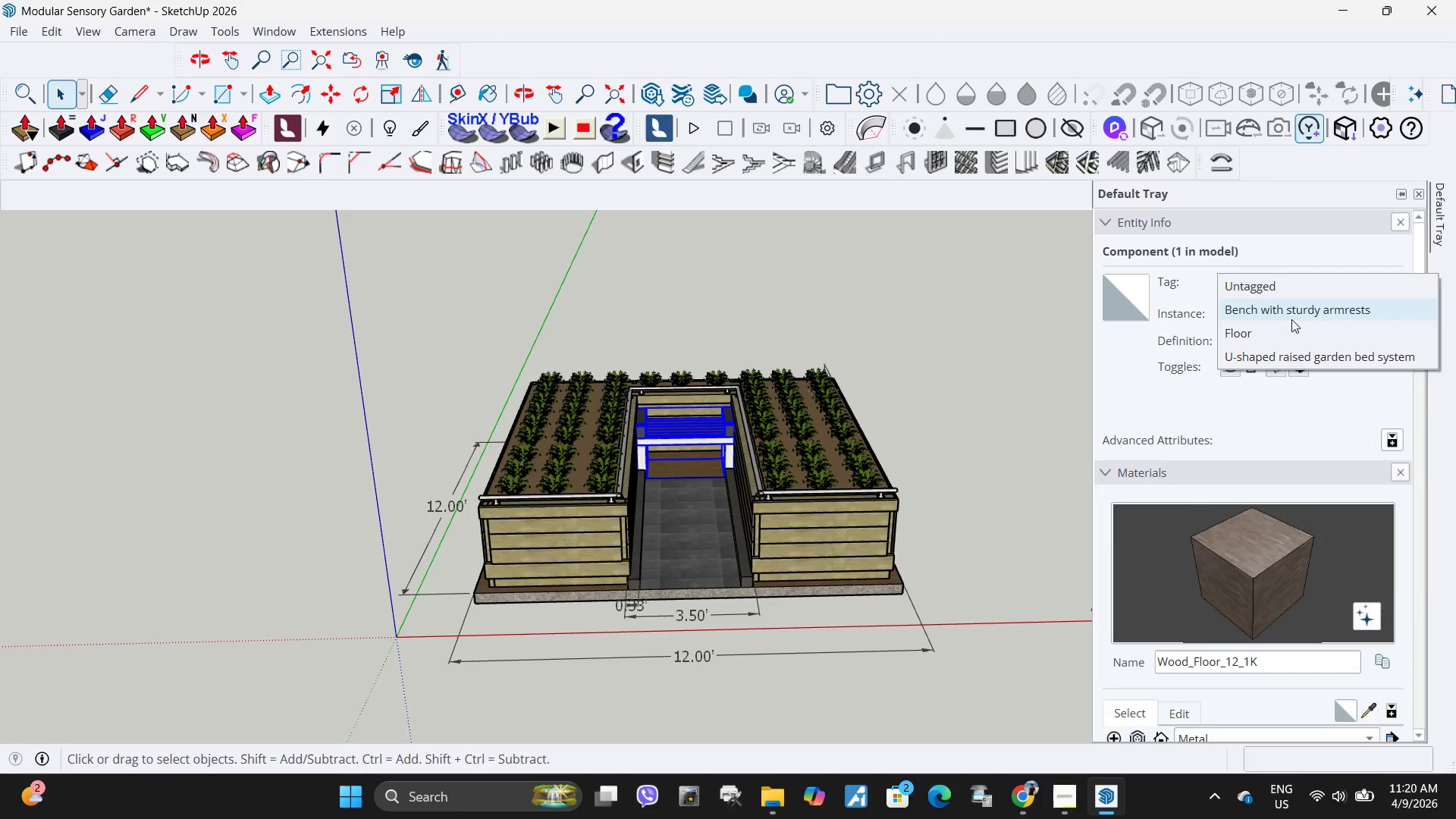 
left_click([1291, 319])
 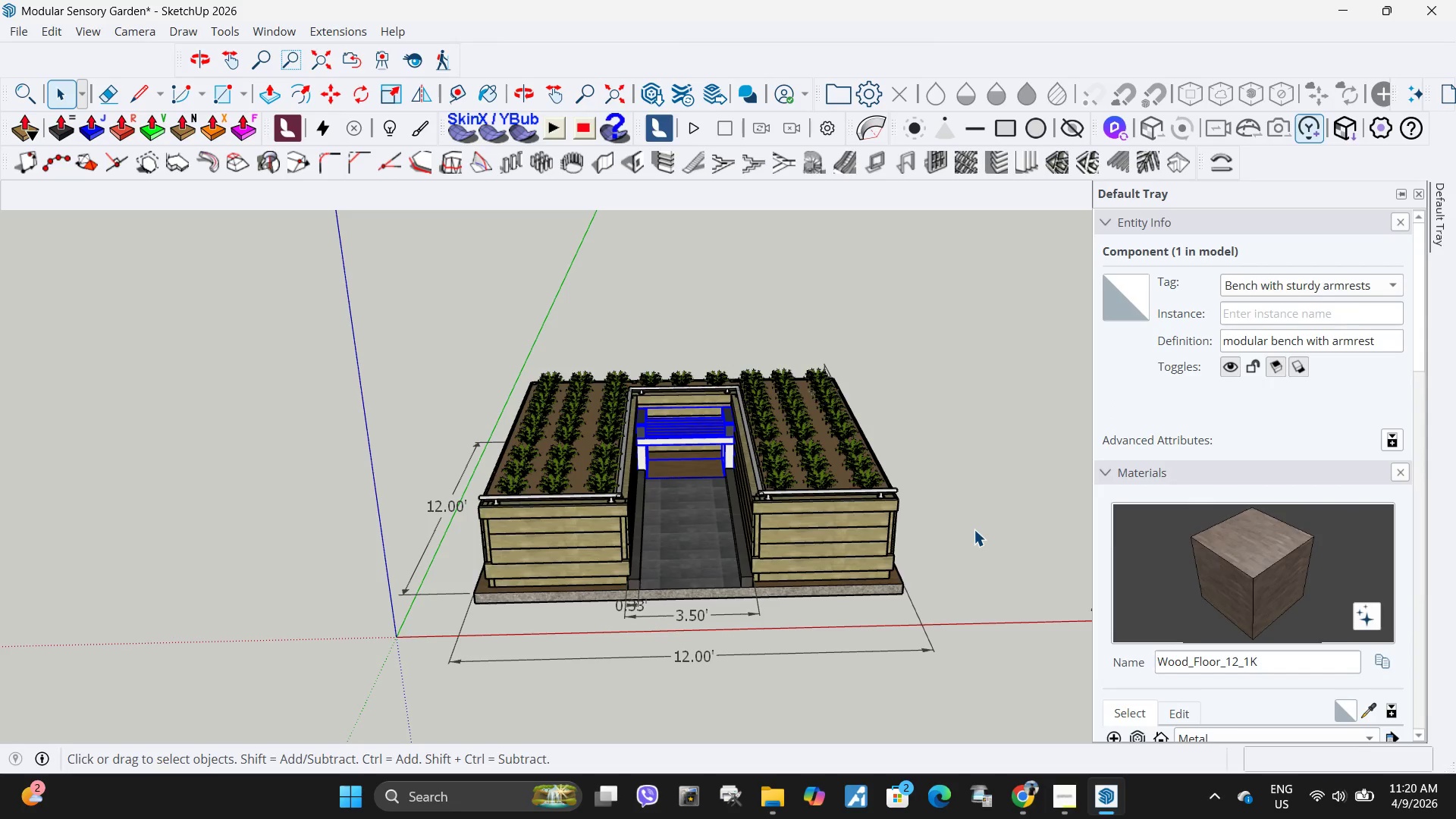 
left_click([974, 529])
 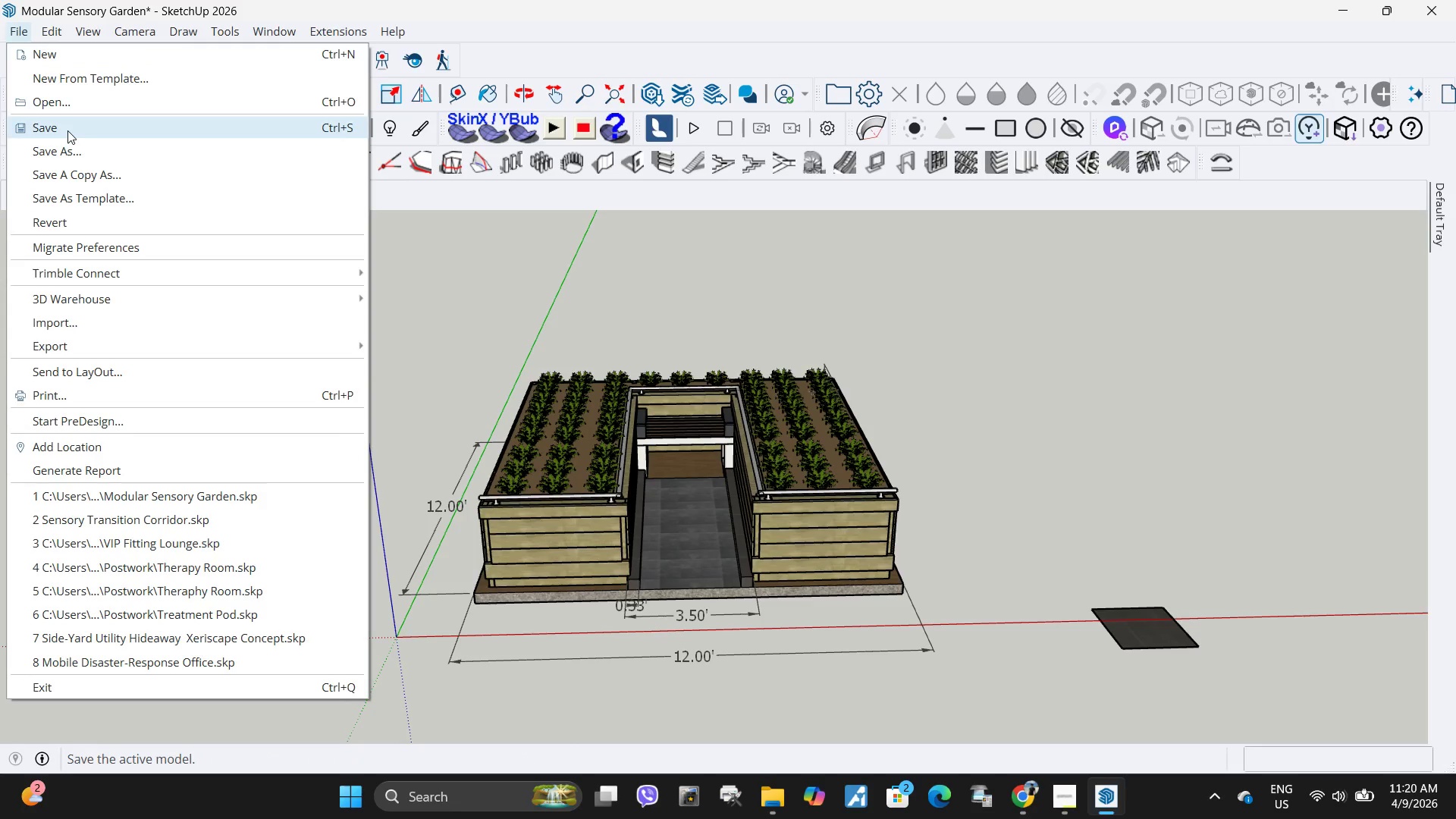 
left_click([71, 135])
 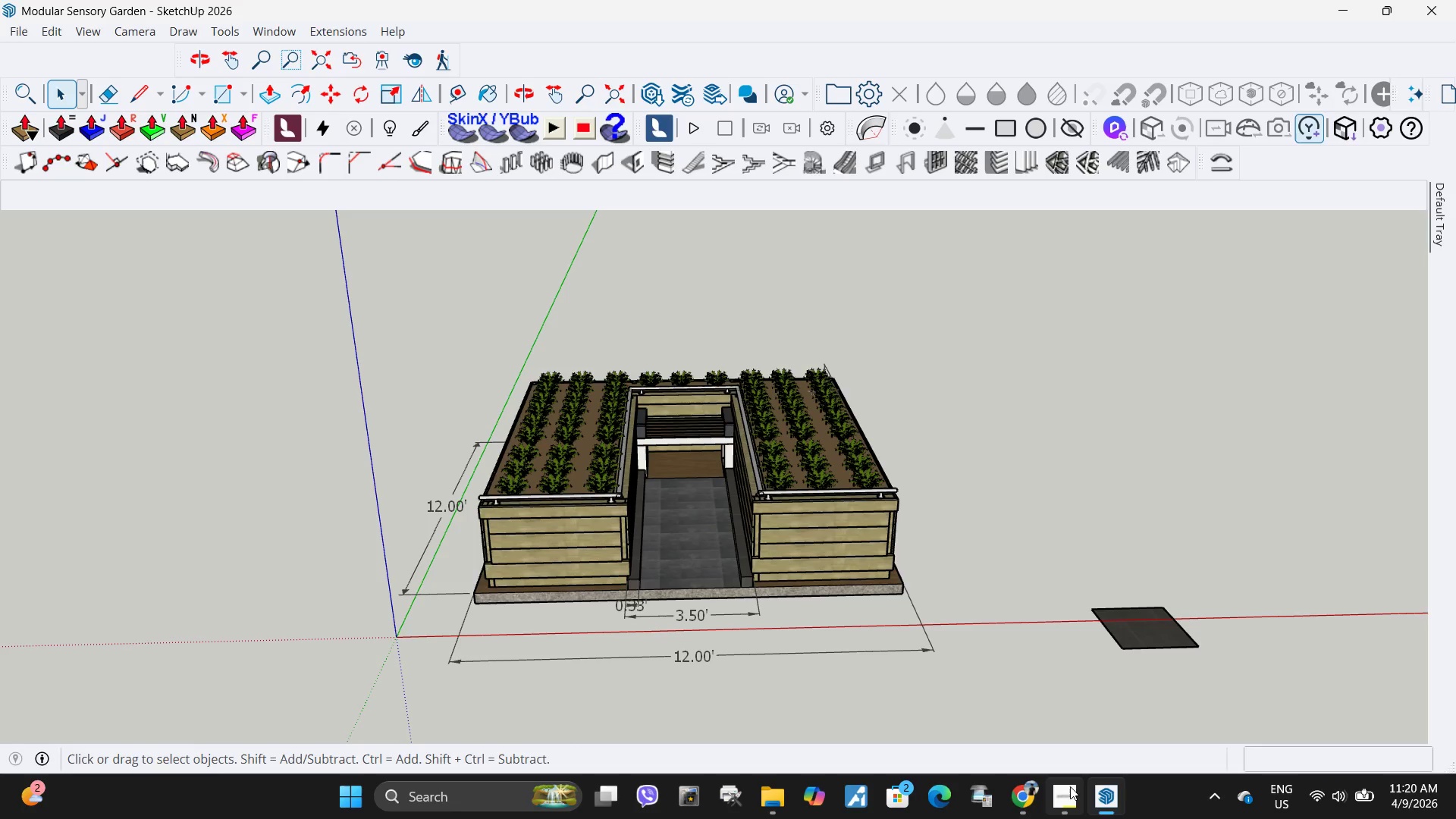 
left_click([1066, 788])